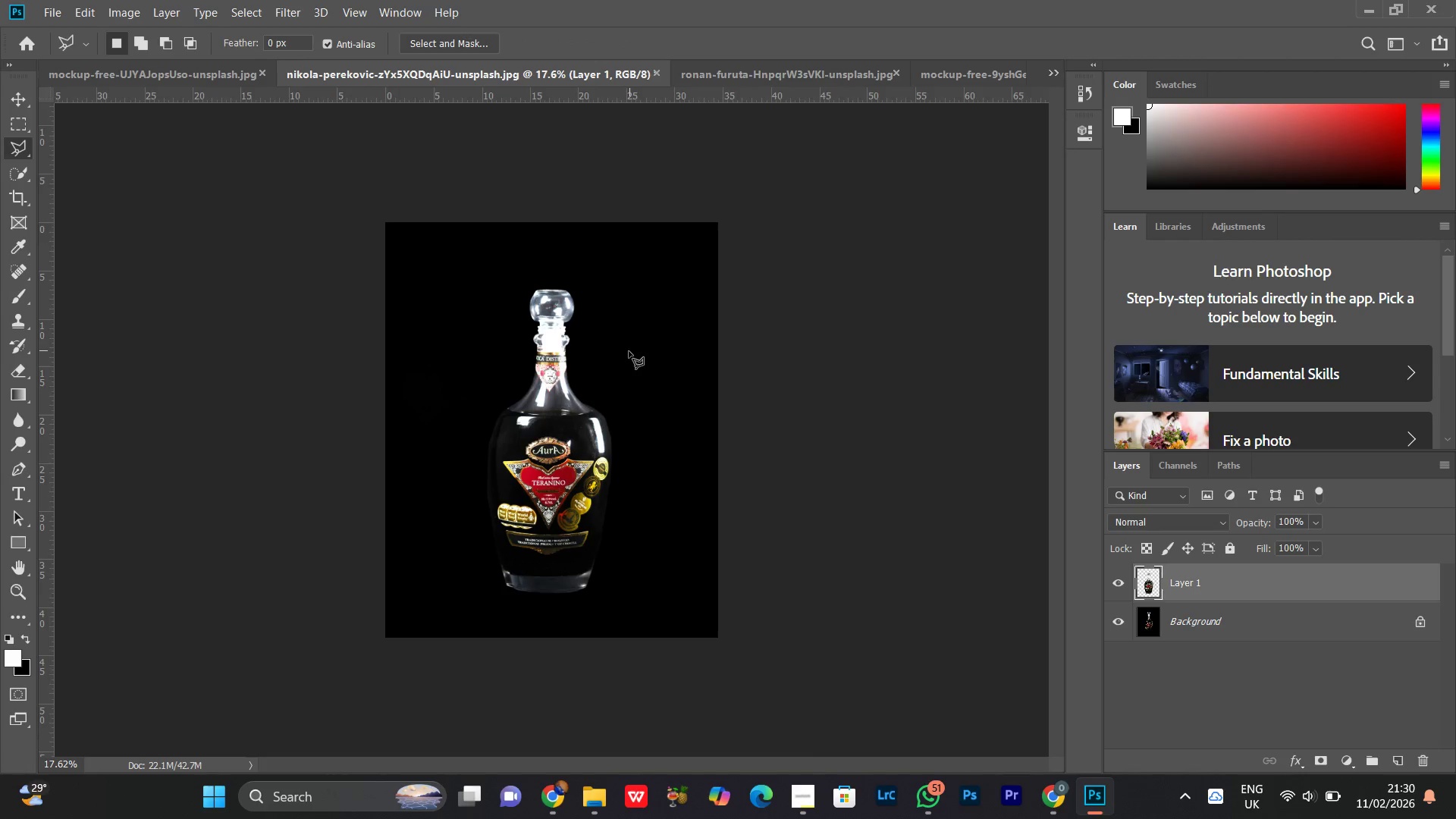 
left_click_drag(start_coordinate=[629, 351], to_coordinate=[532, 383])
 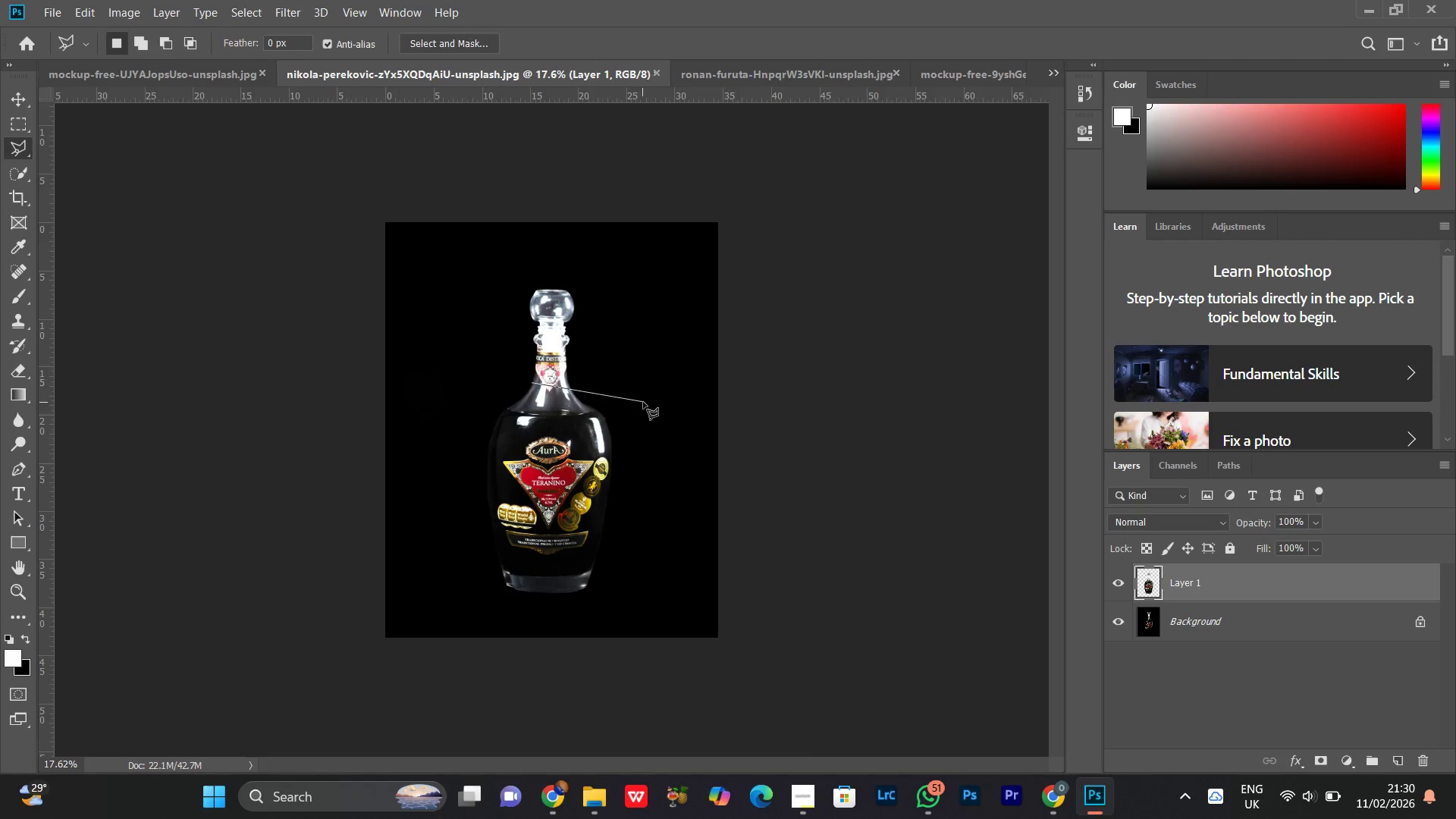 
key(Backspace)
 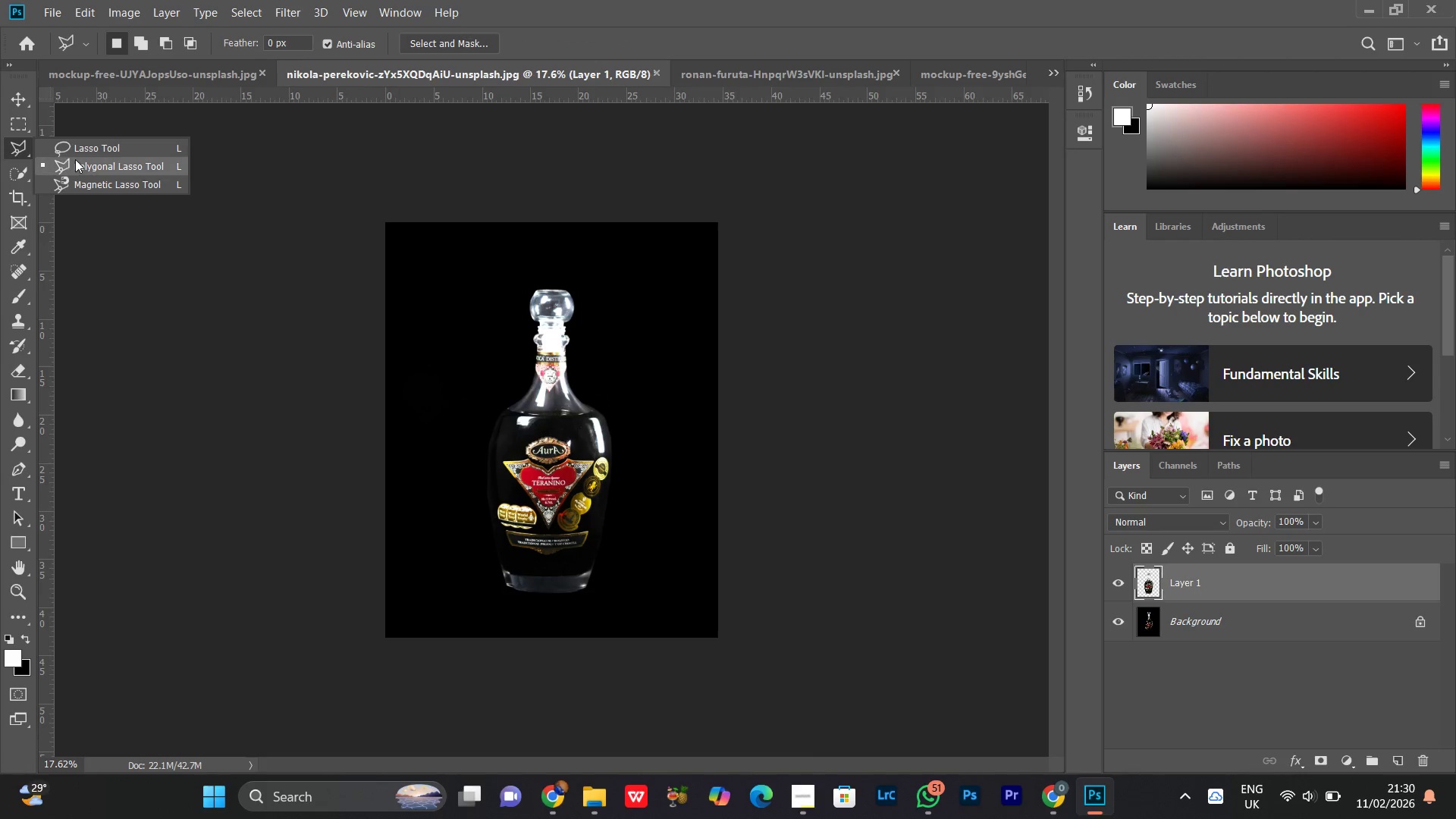 
left_click([86, 137])
 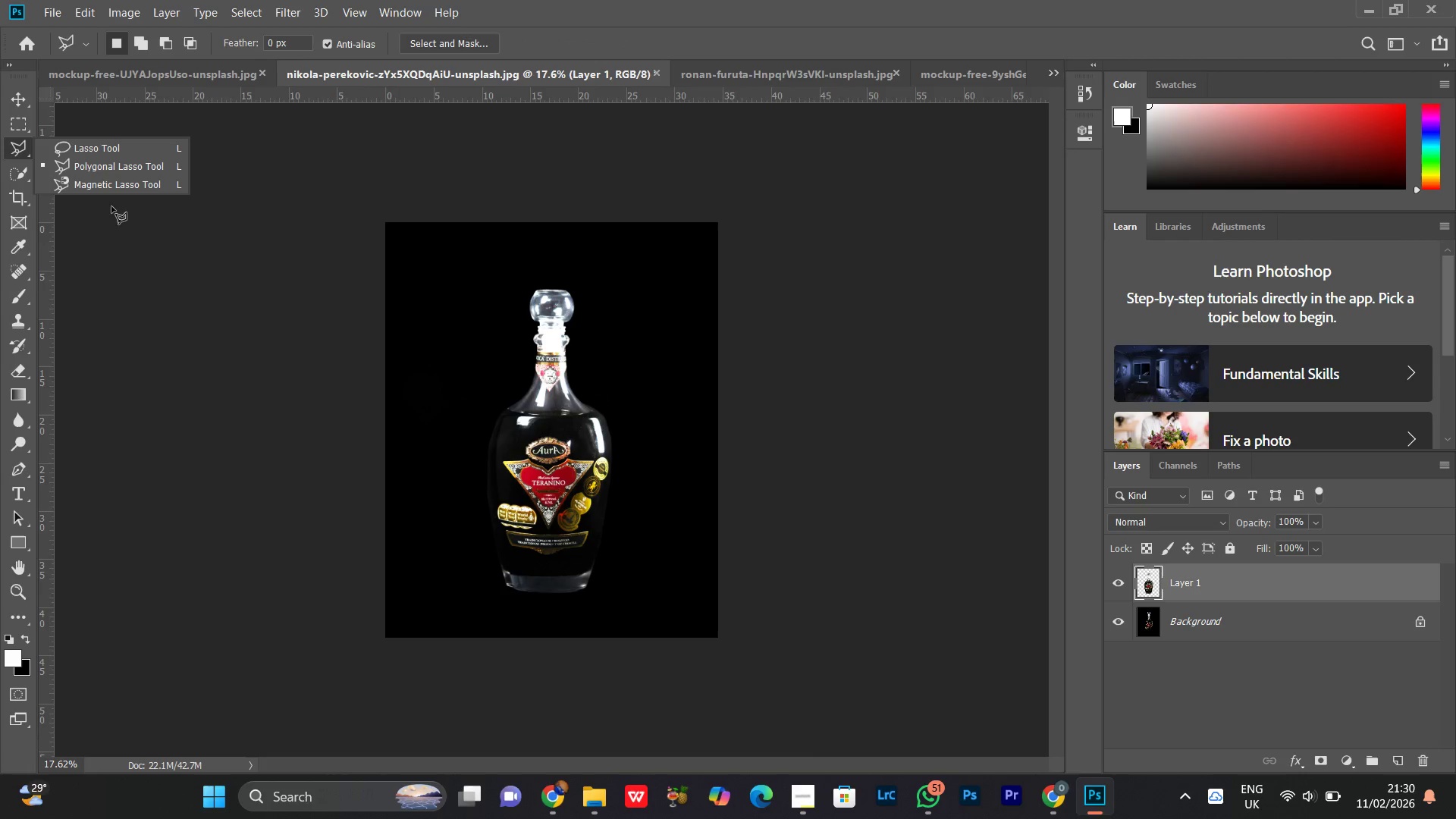 
left_click([99, 146])
 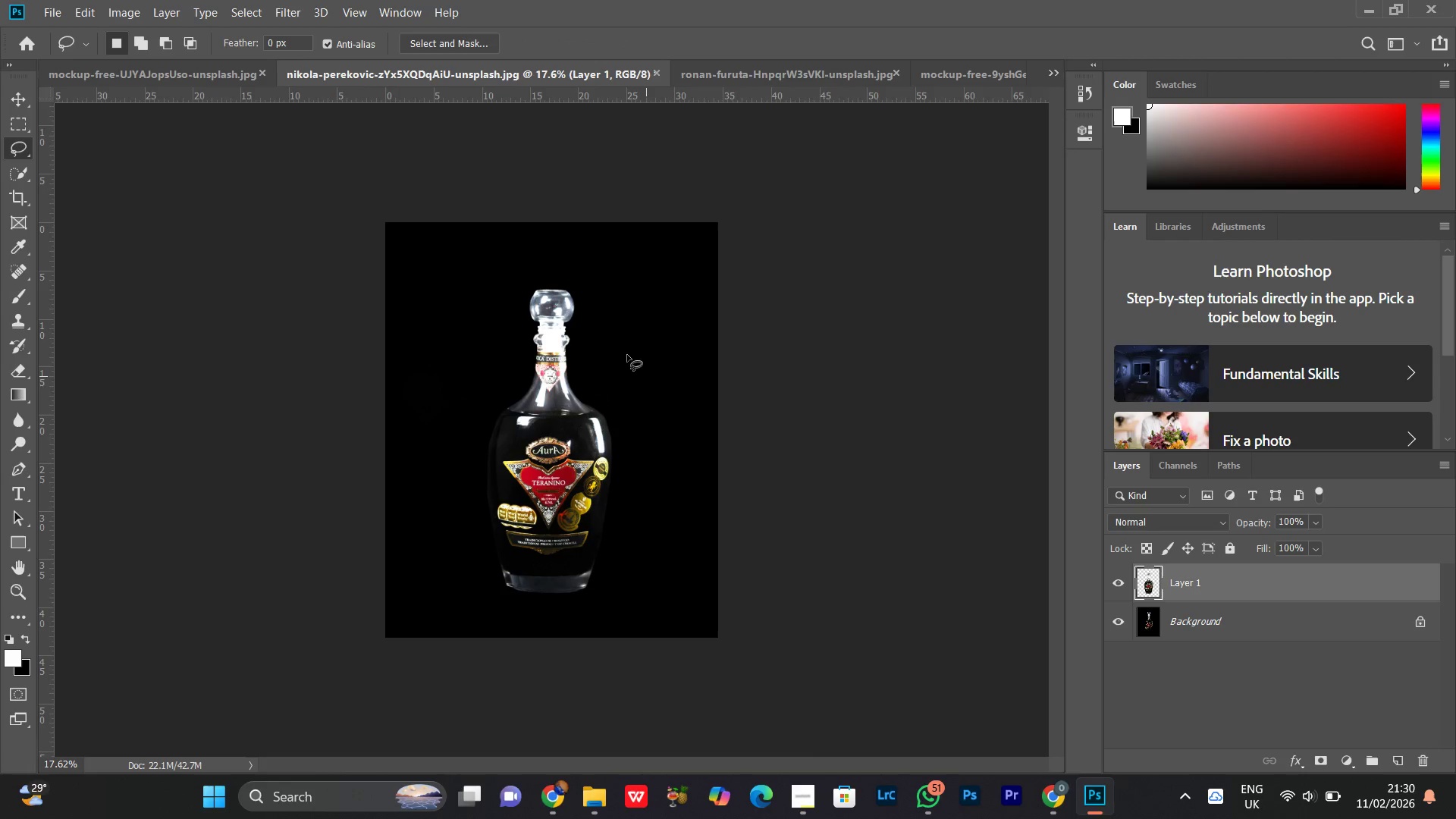 
left_click_drag(start_coordinate=[627, 345], to_coordinate=[441, 406])
 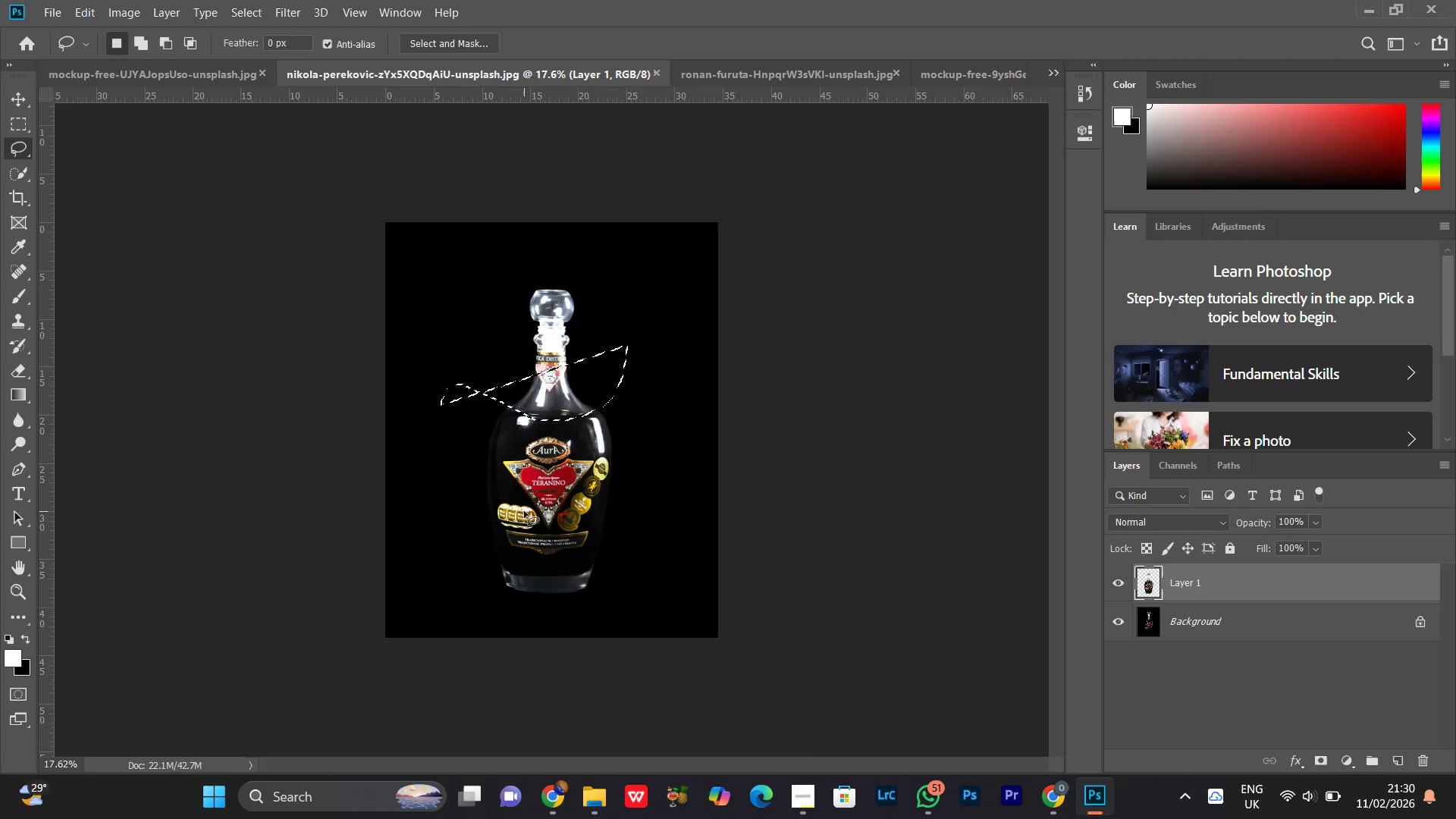 
key(Control+D)
 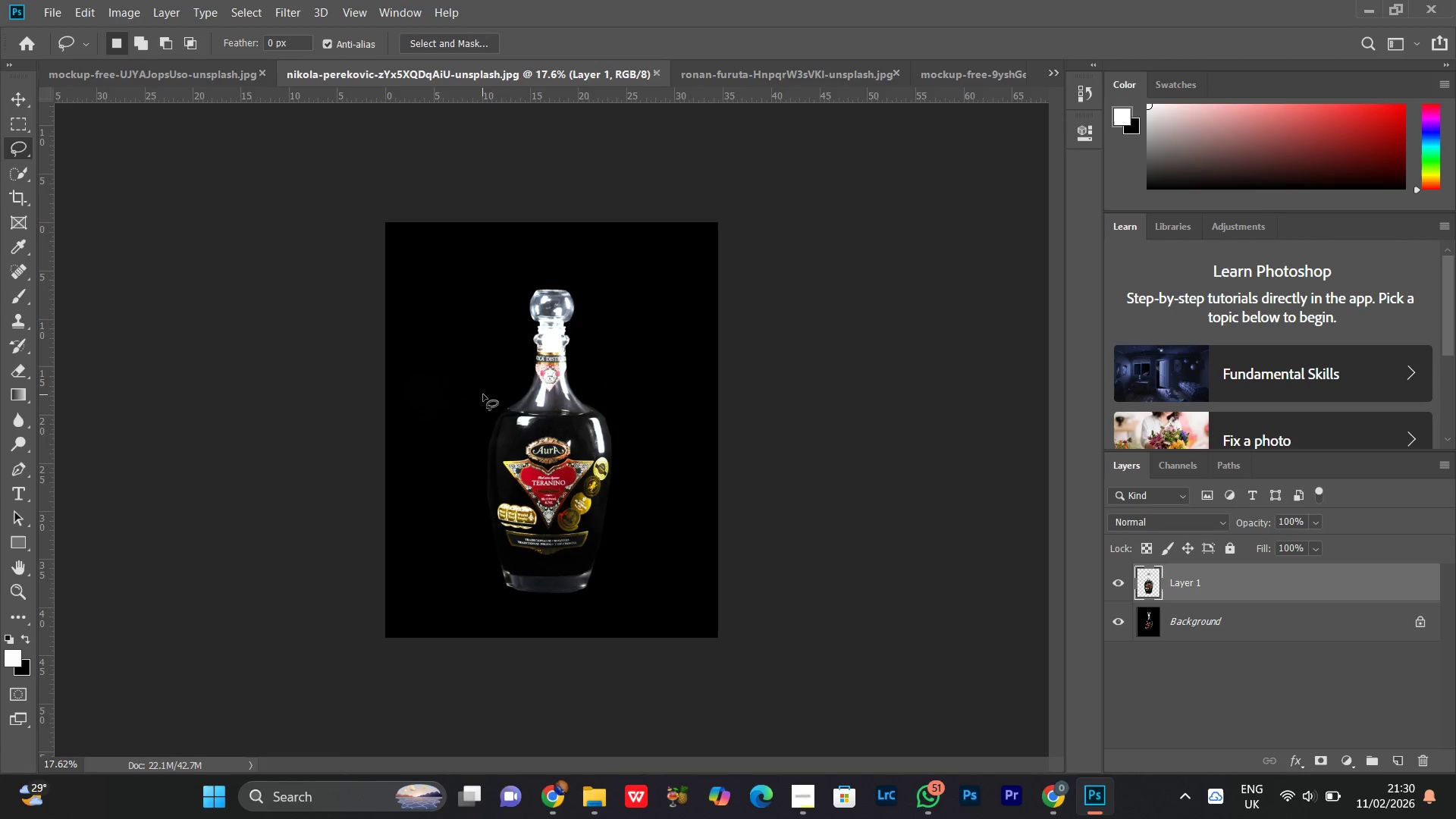 
left_click_drag(start_coordinate=[484, 393], to_coordinate=[472, 513])
 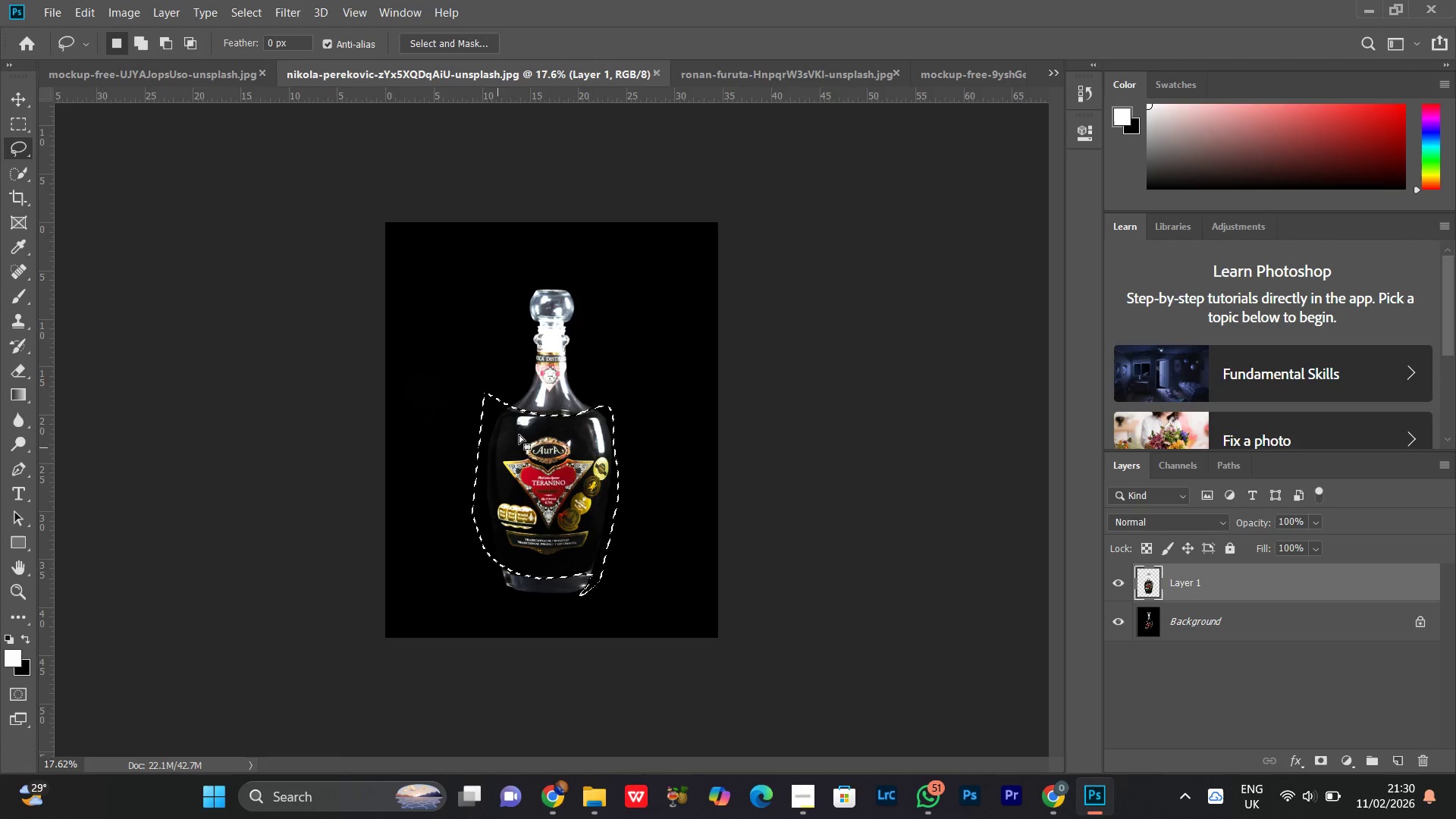 
right_click([519, 434])
 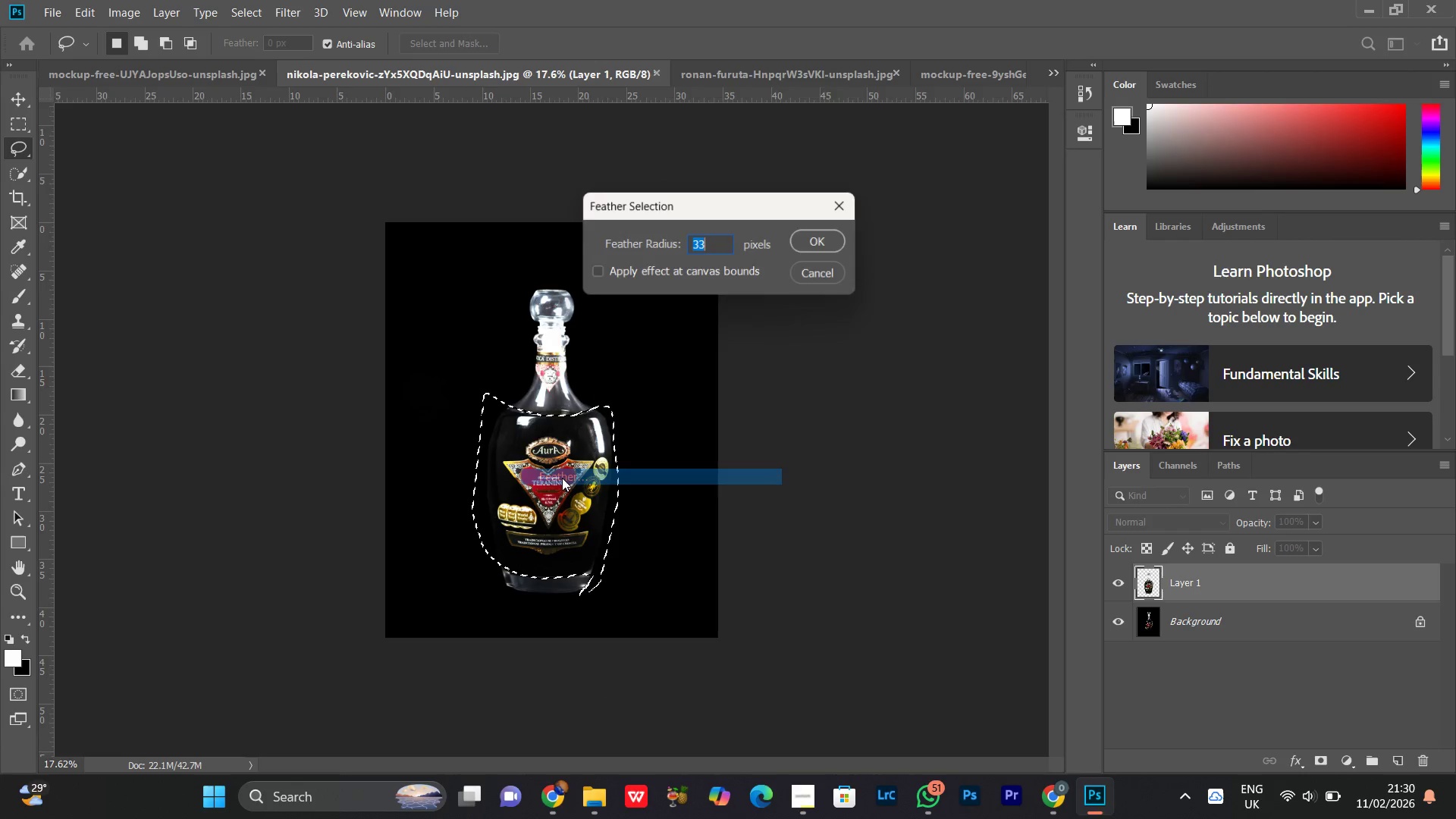 
type(33)
 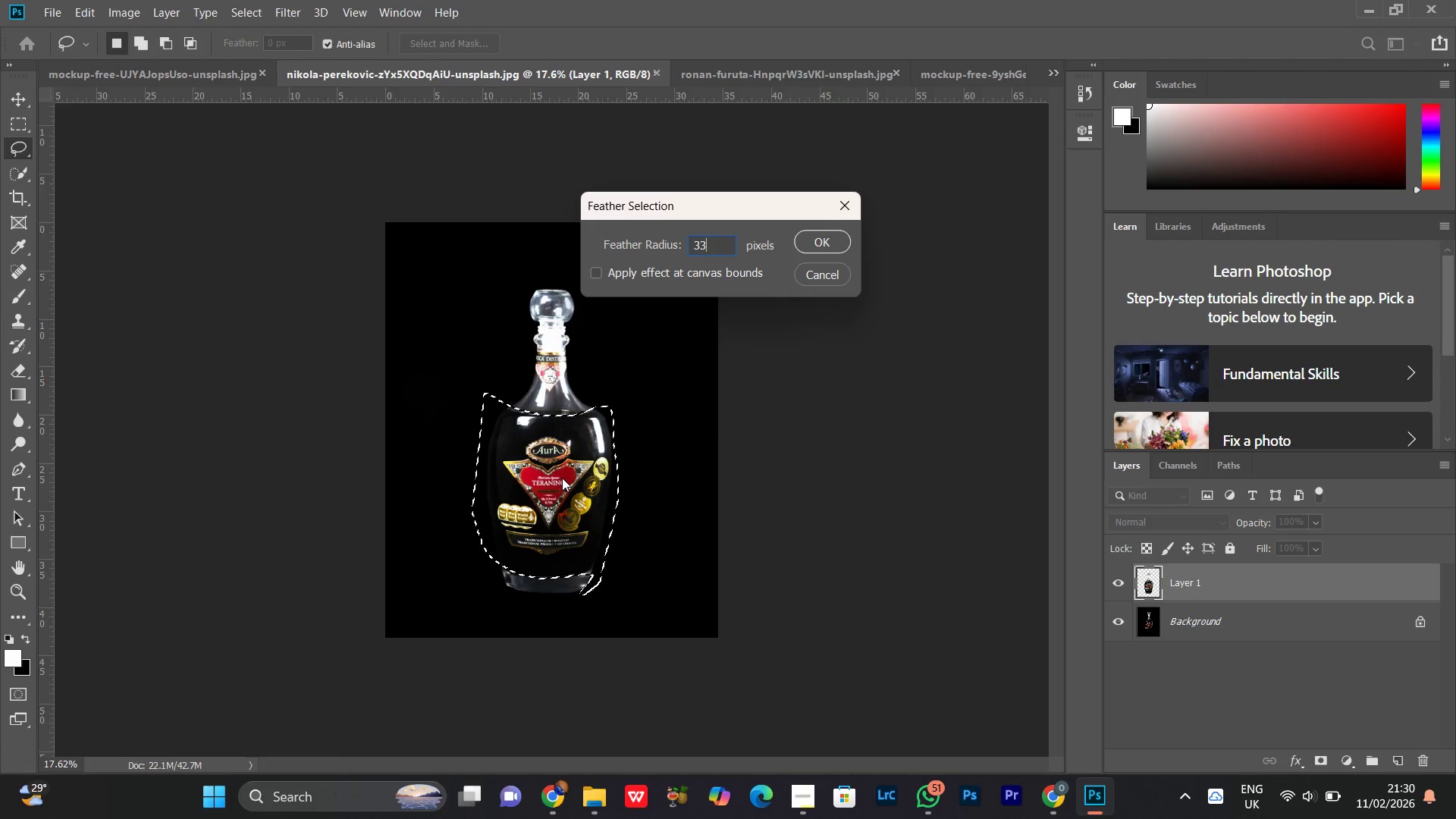 
key(Enter)
 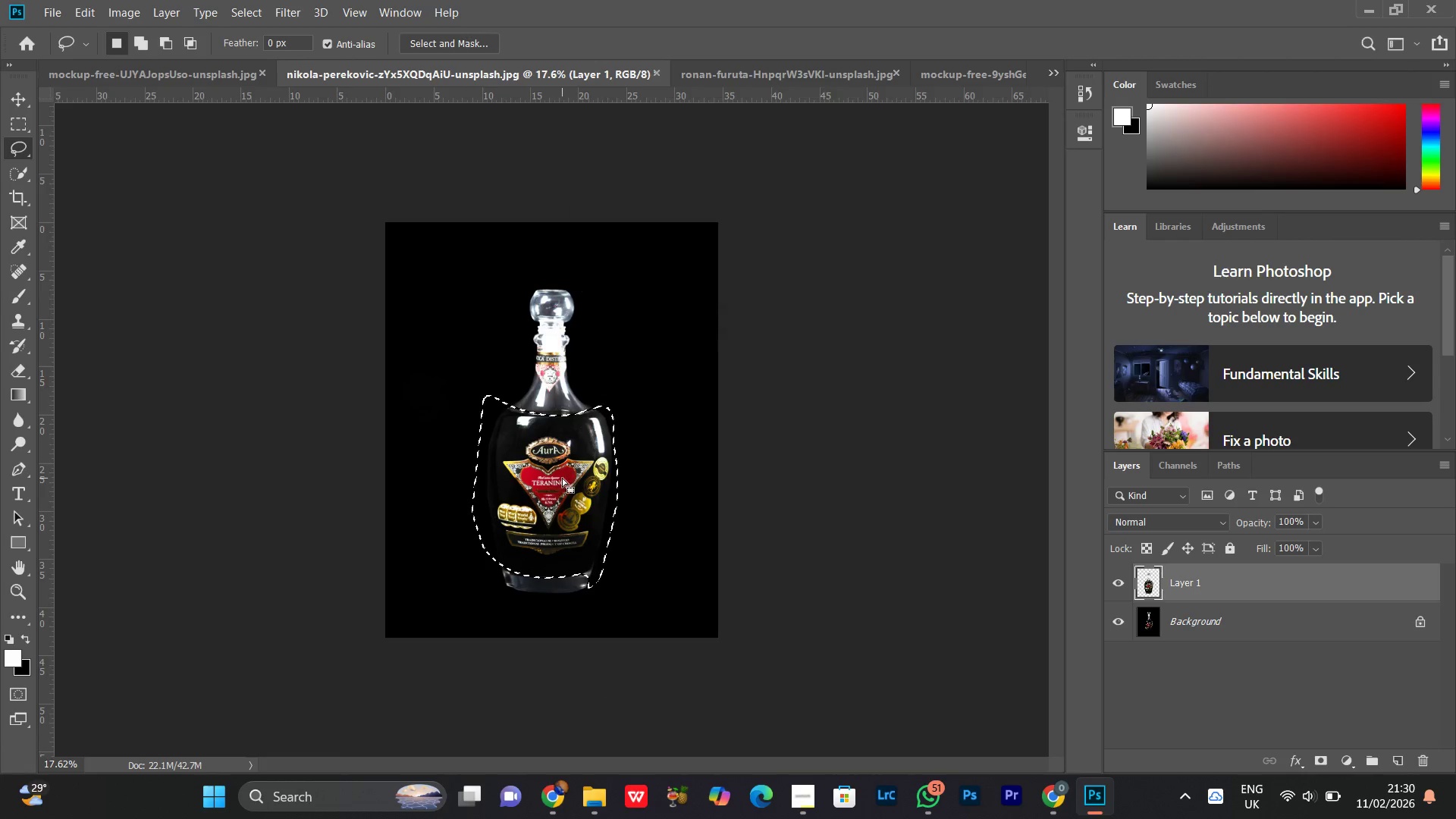 
key(Control+M)
 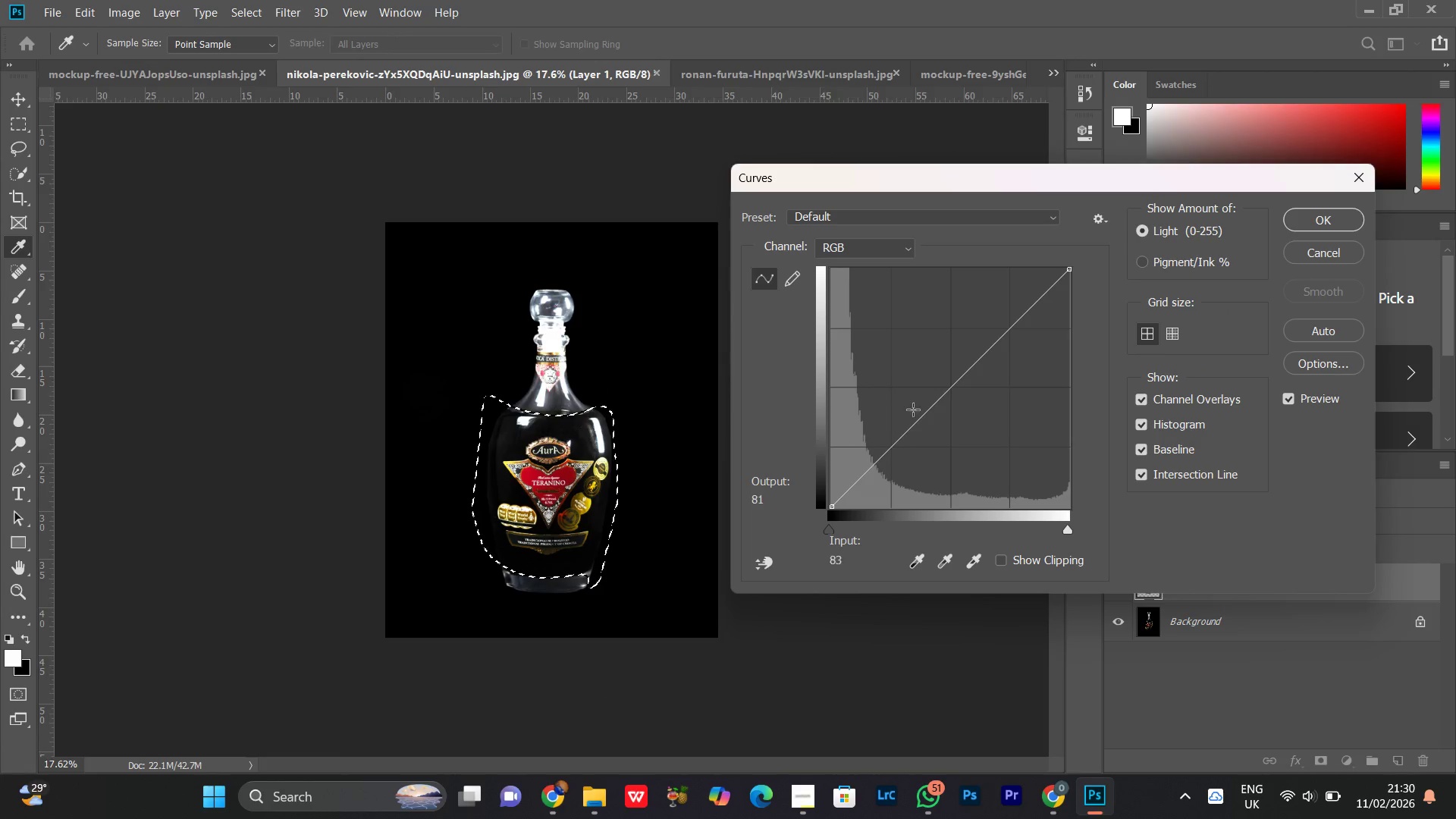 
left_click_drag(start_coordinate=[946, 385], to_coordinate=[946, 381])
 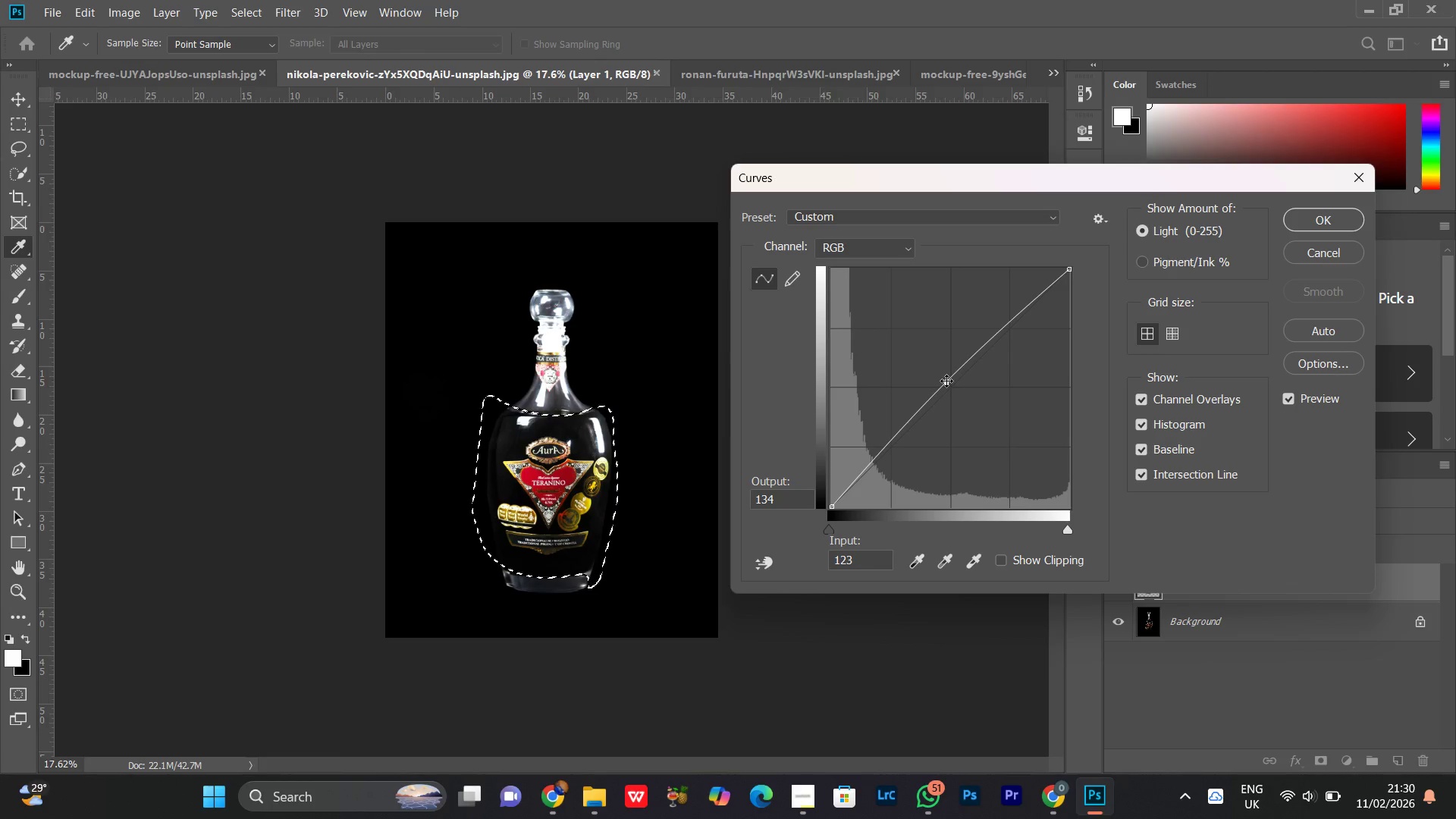 
left_click_drag(start_coordinate=[946, 381], to_coordinate=[947, 368])
 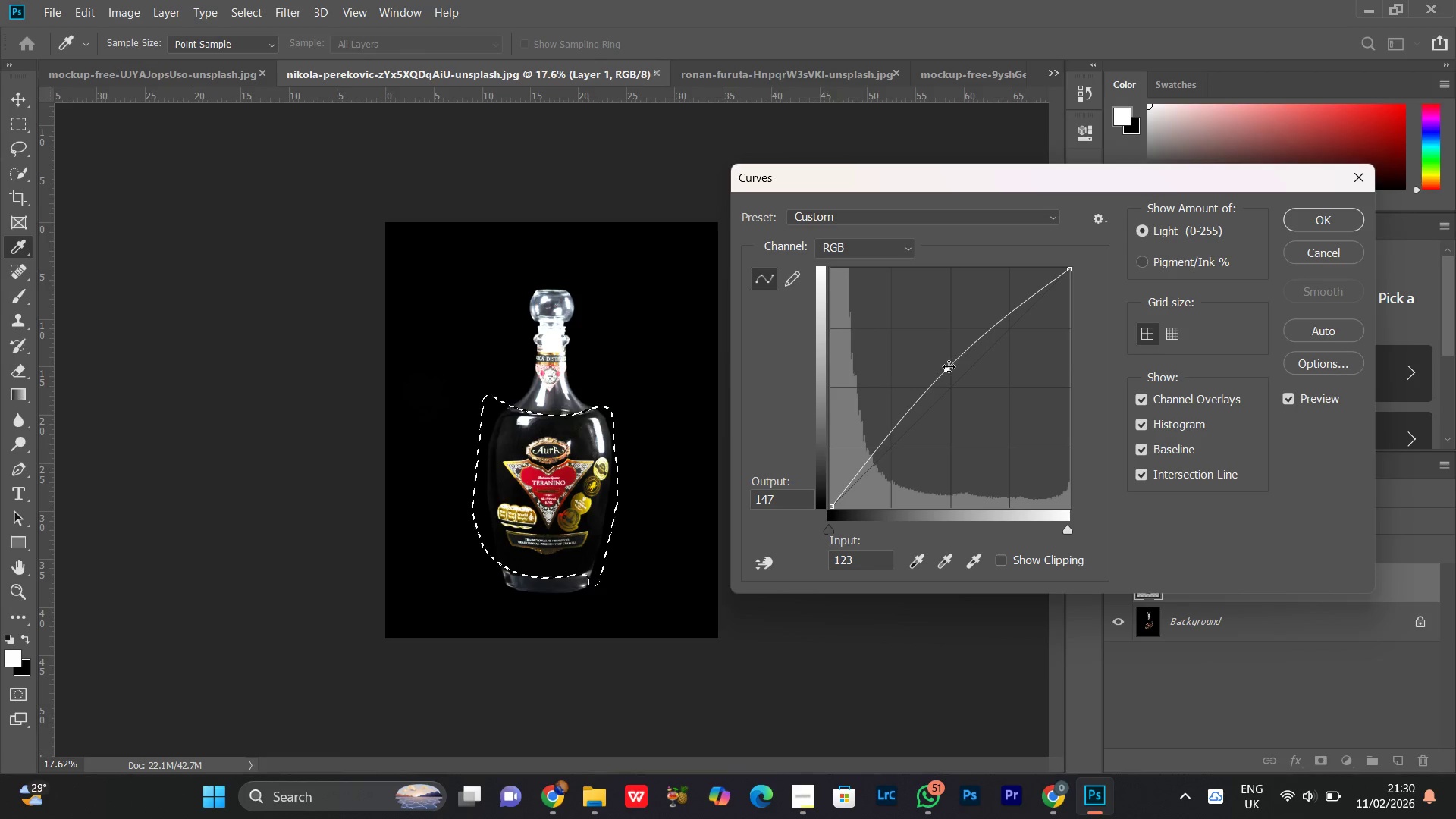 
left_click_drag(start_coordinate=[949, 367], to_coordinate=[954, 372])
 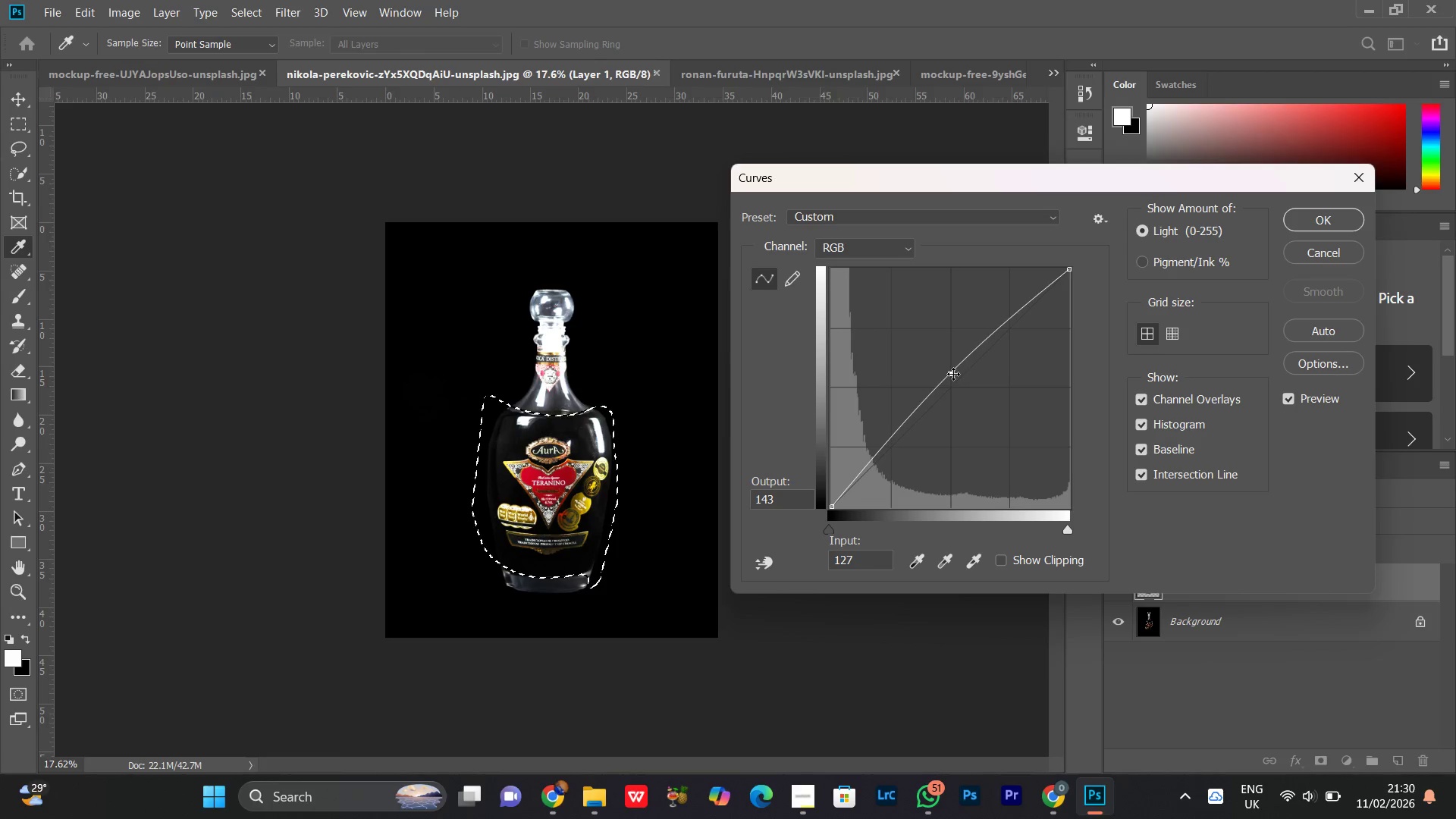 
key(Enter)
 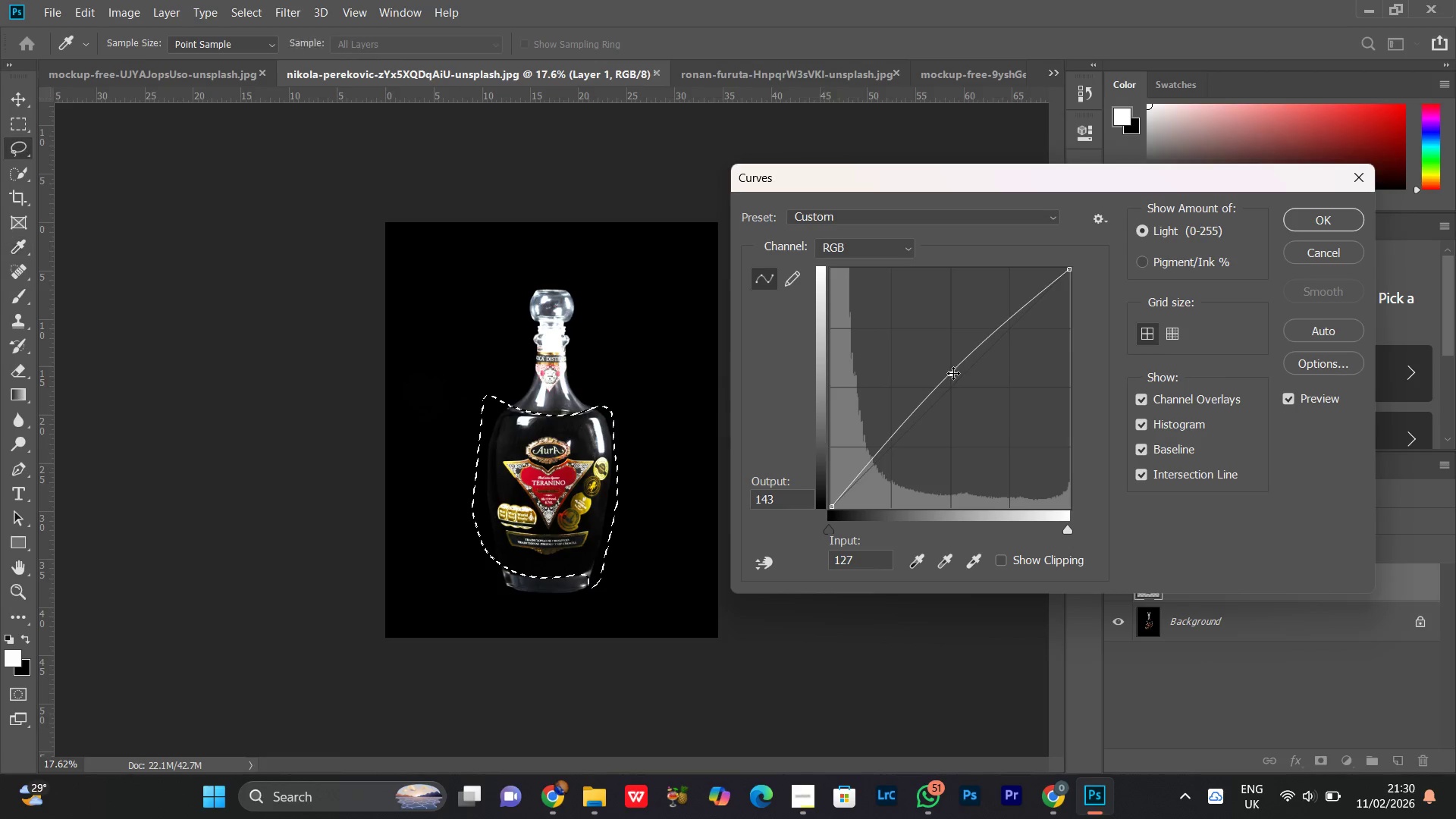 
key(Control+D)
 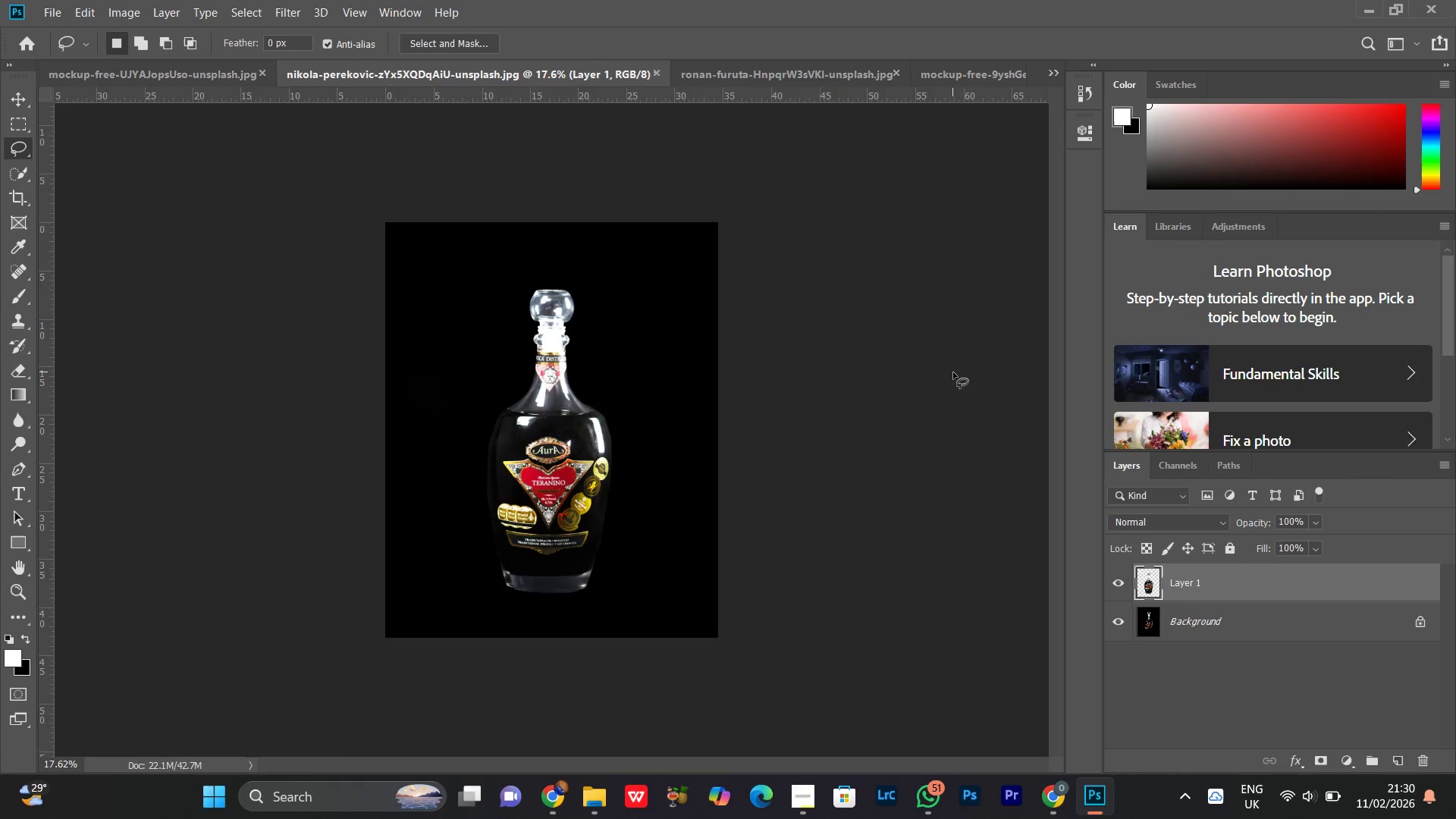 
hold_key(key=ControlLeft, duration=0.33)
 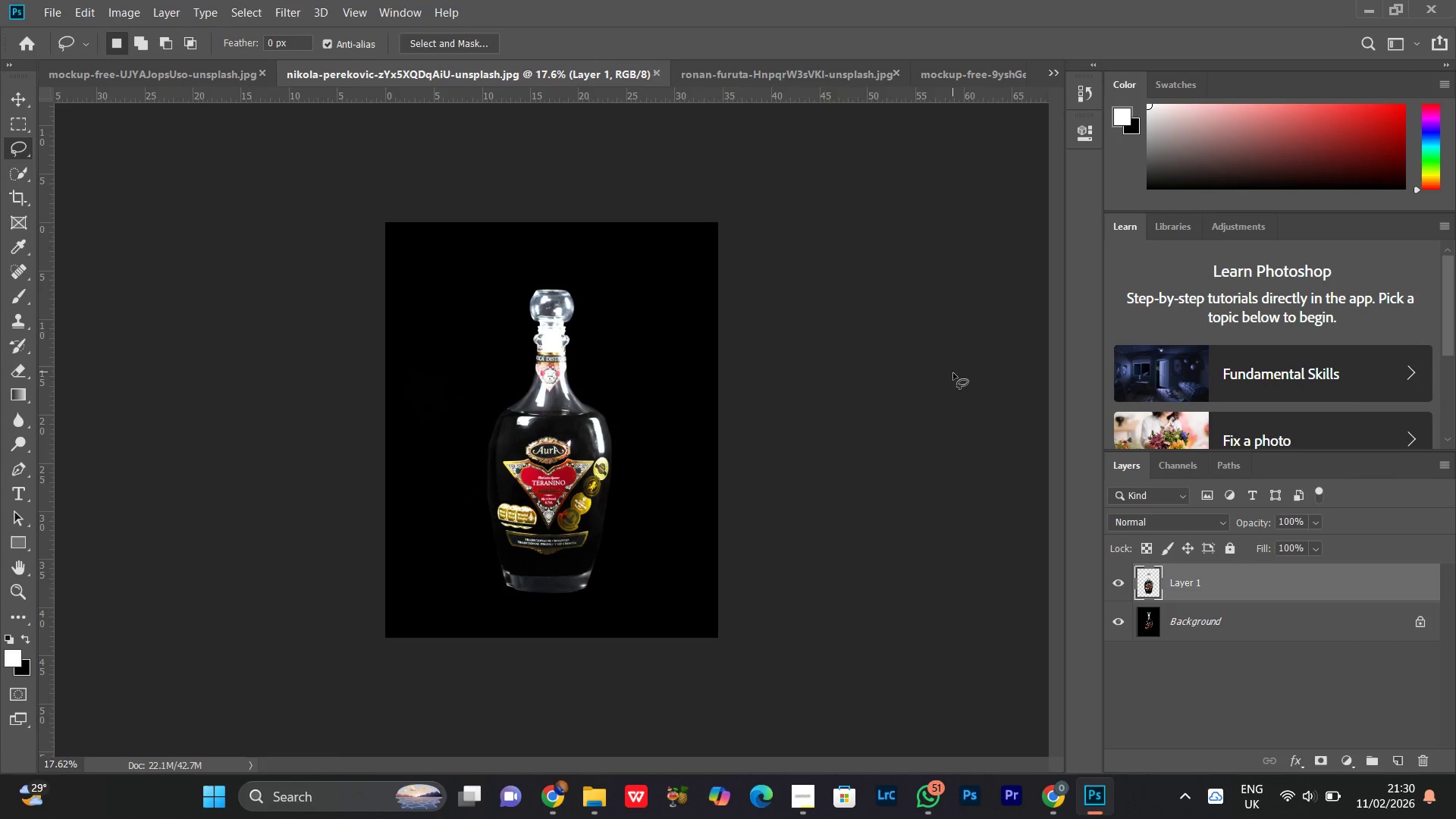 
key(X)
 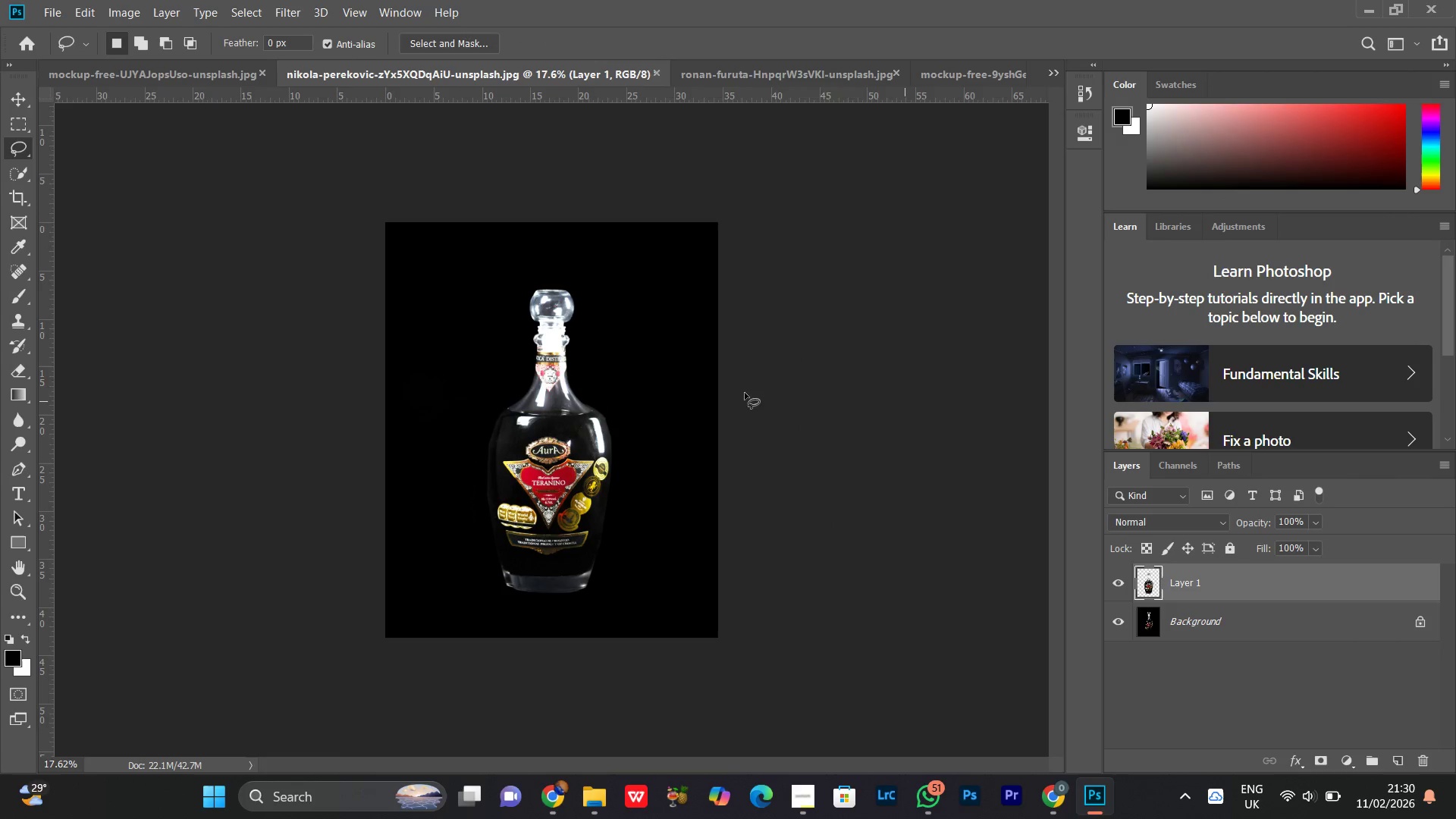 
key(Z)
 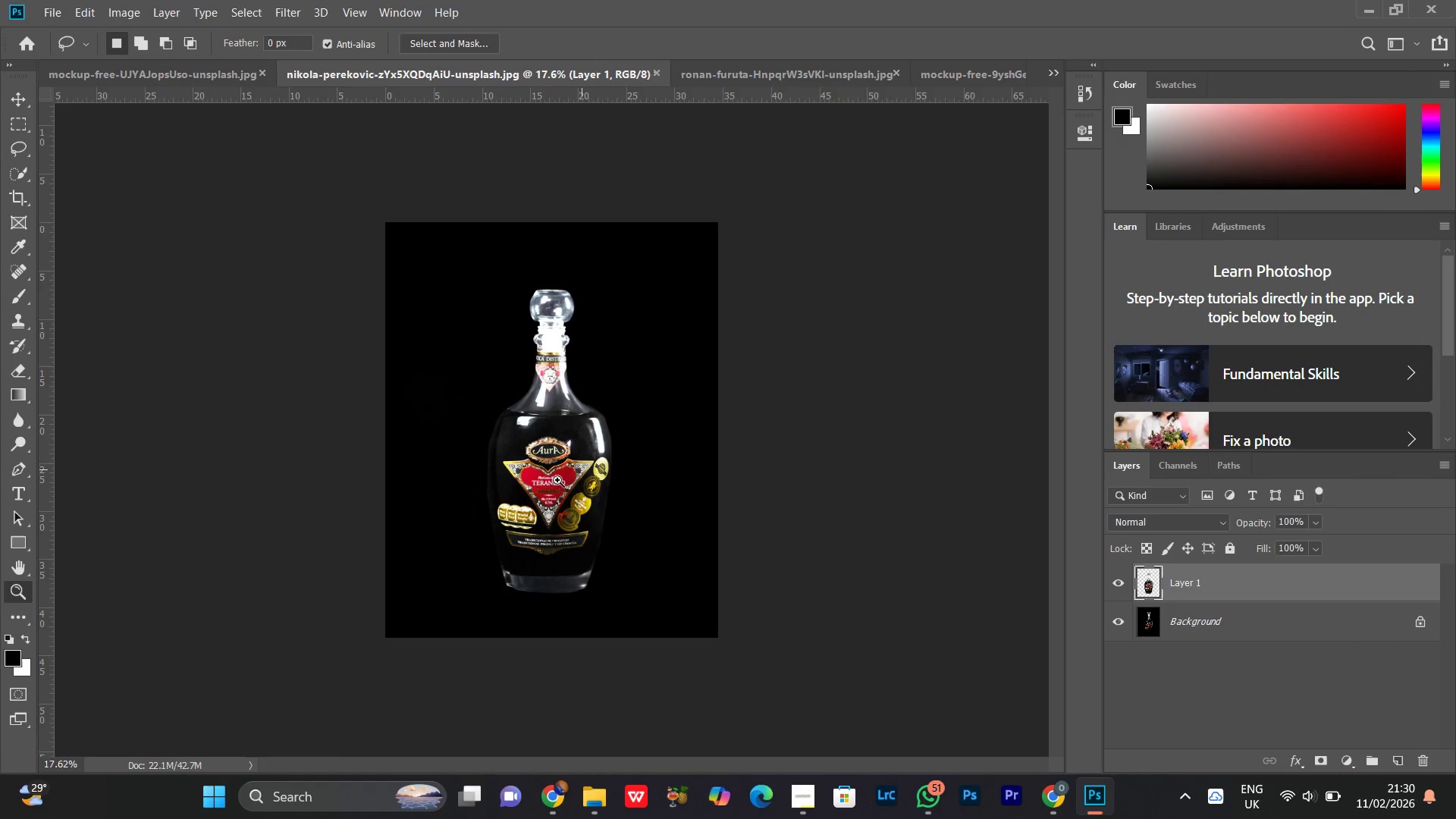 
left_click_drag(start_coordinate=[532, 447], to_coordinate=[639, 324])
 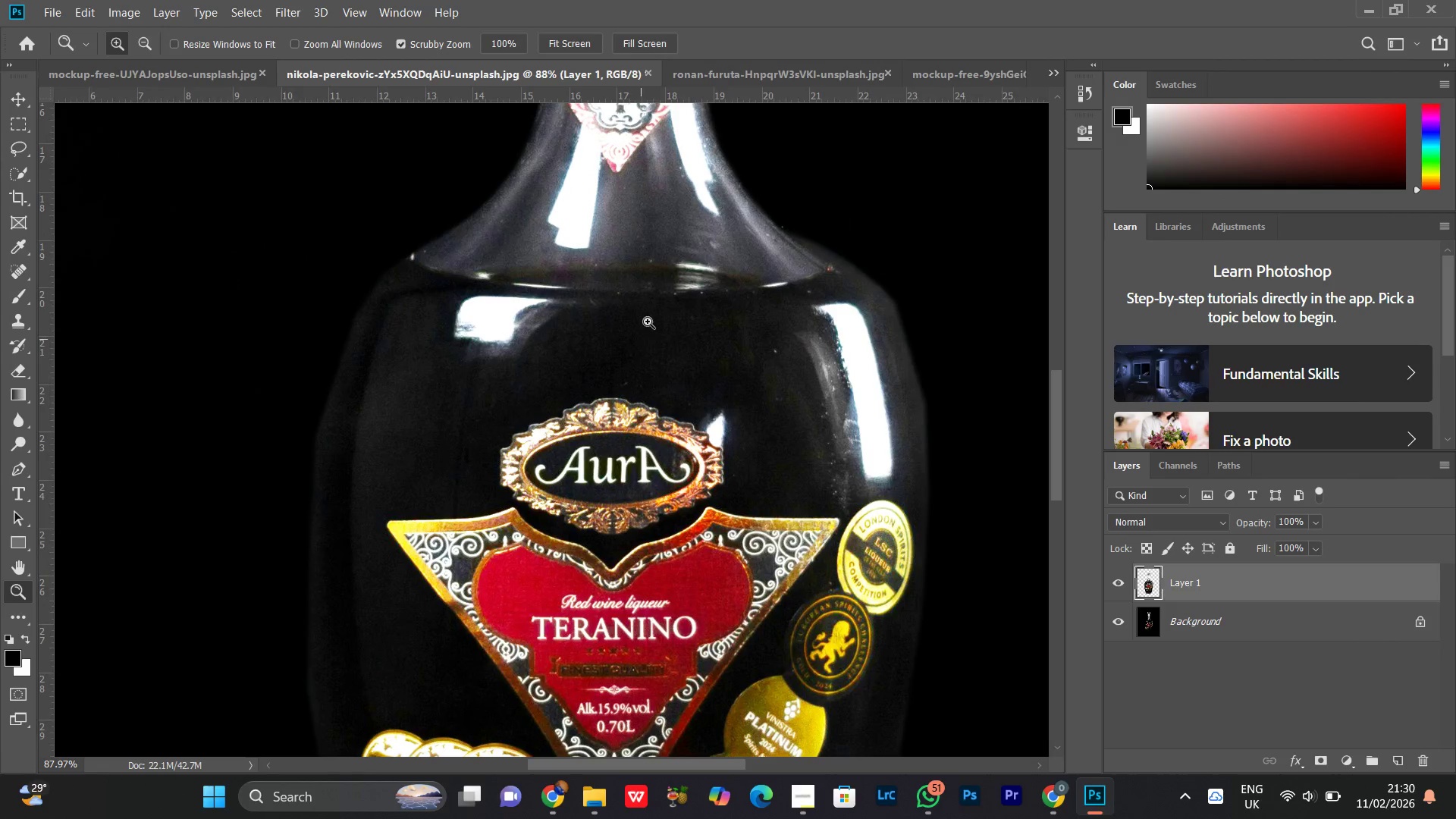 
left_click_drag(start_coordinate=[661, 298], to_coordinate=[584, 420])
 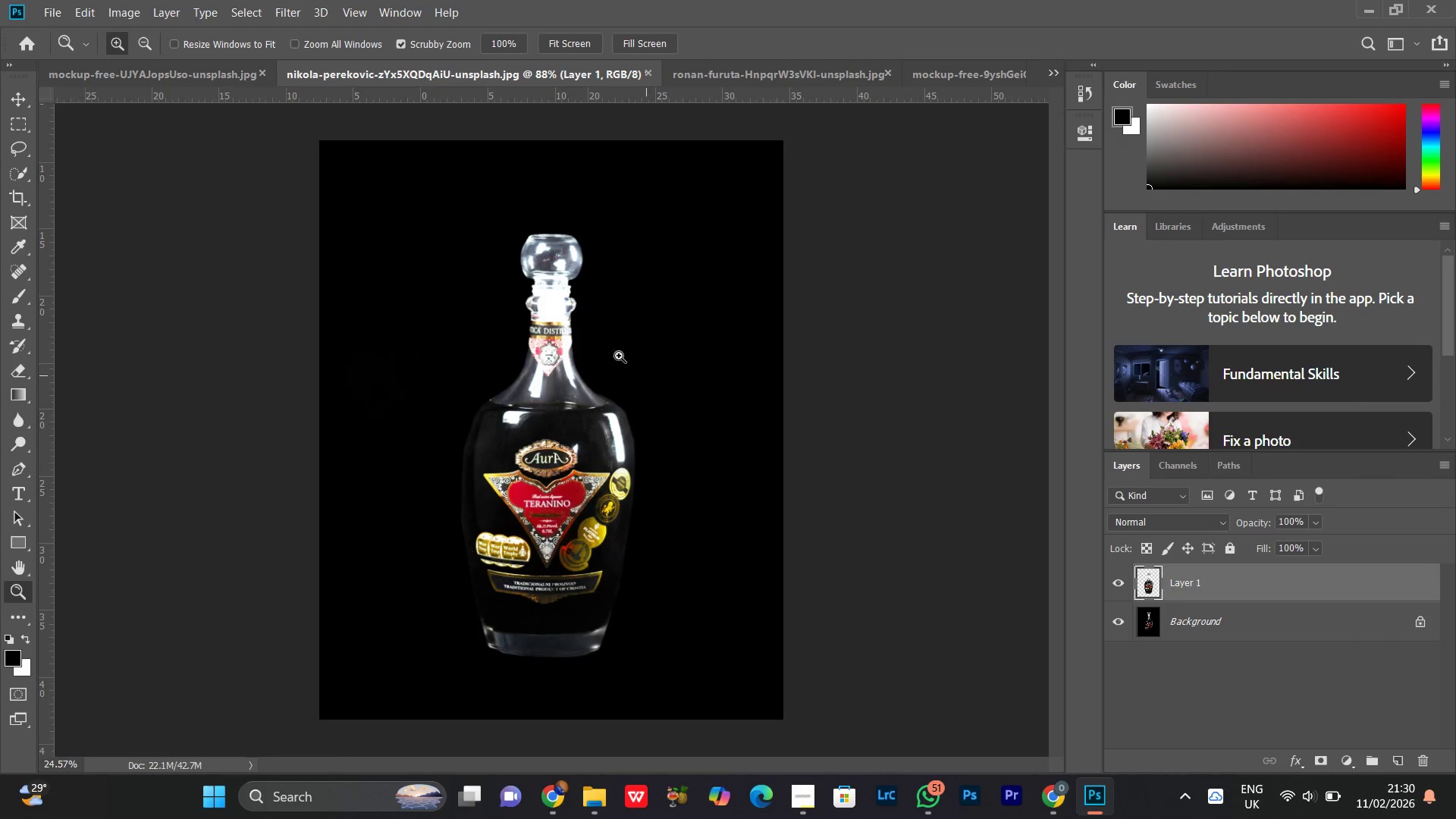 
left_click_drag(start_coordinate=[610, 339], to_coordinate=[599, 373])
 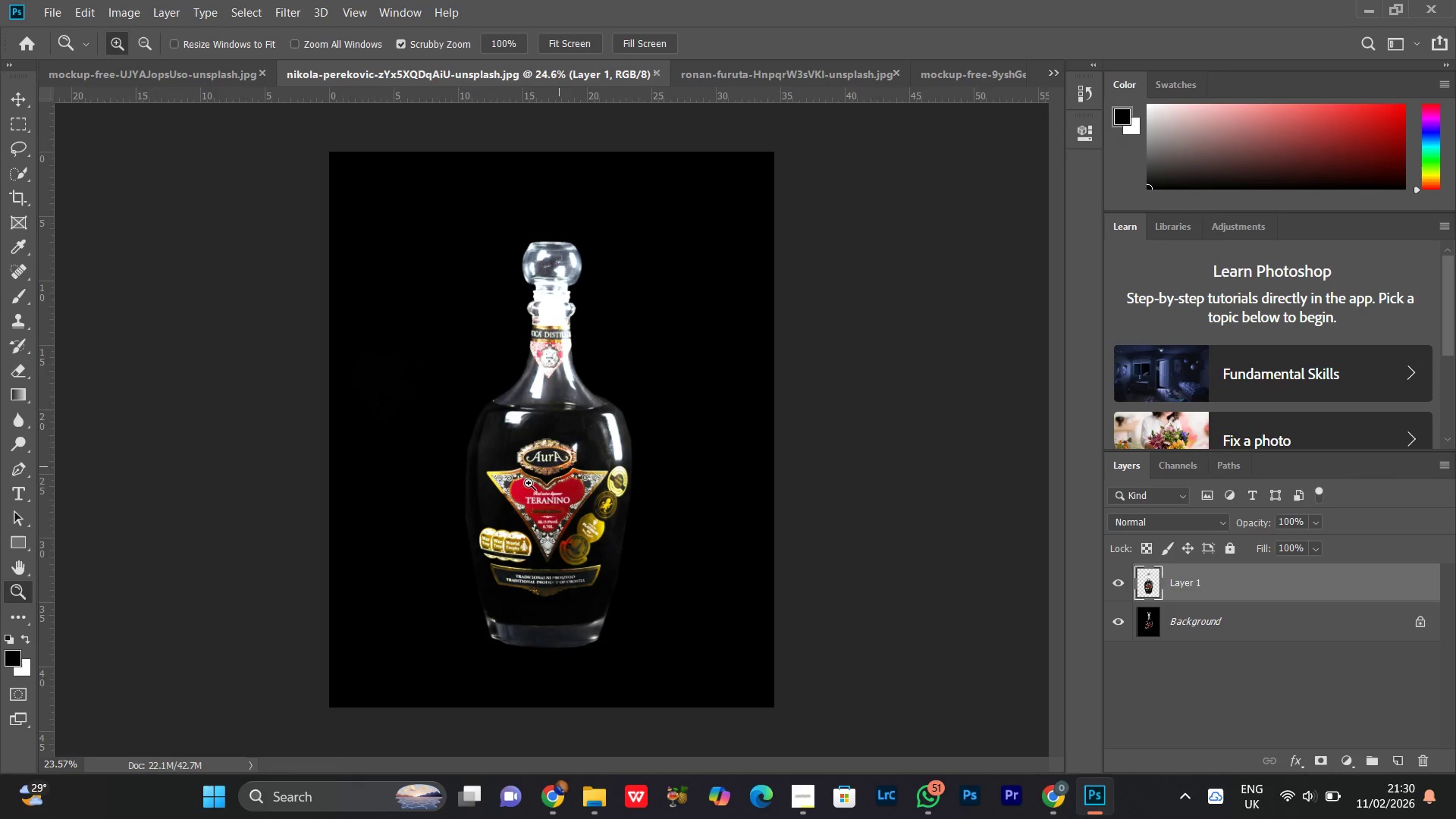 
left_click_drag(start_coordinate=[529, 483], to_coordinate=[634, 316])
 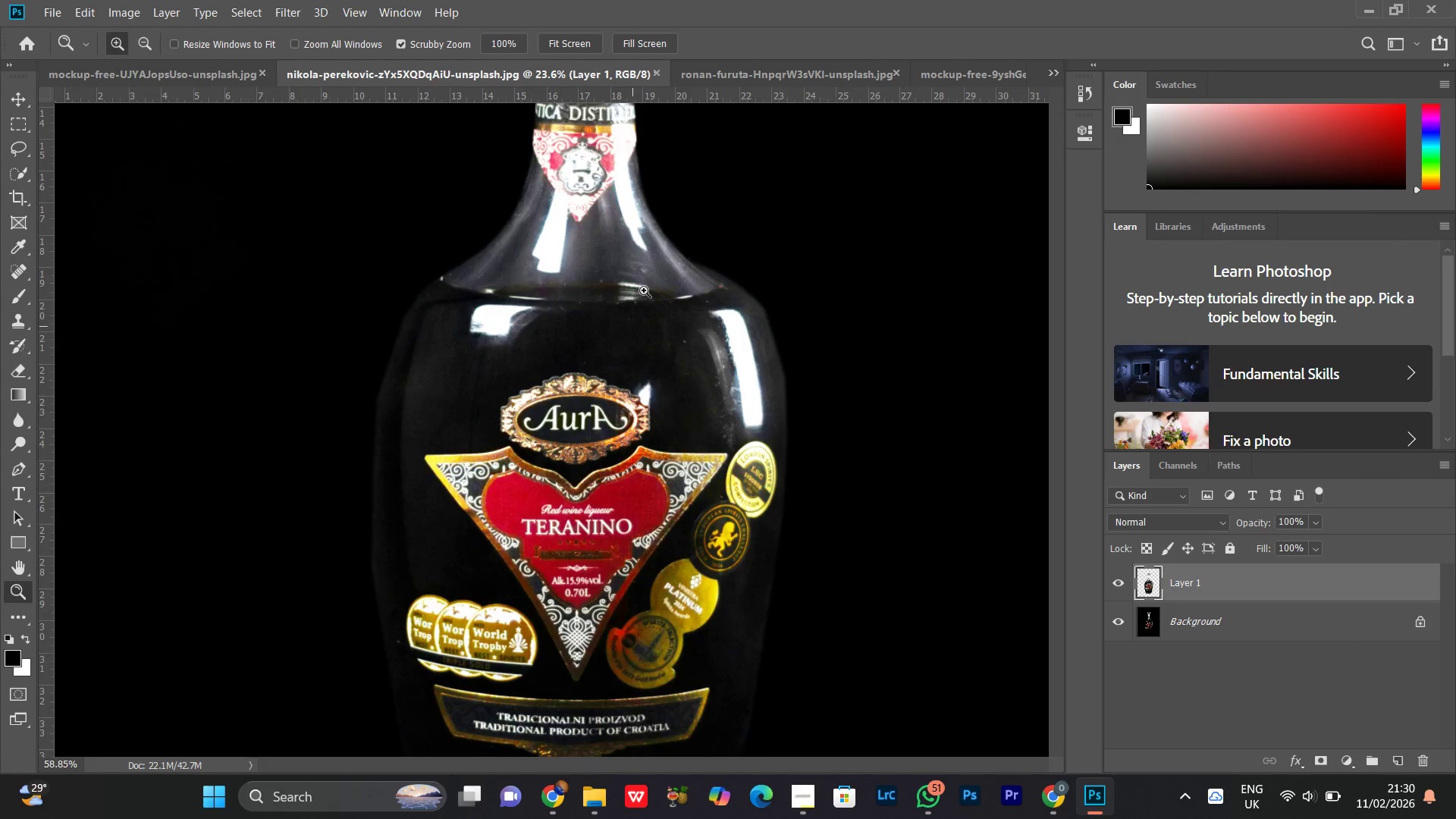 
left_click_drag(start_coordinate=[644, 290], to_coordinate=[569, 440])
 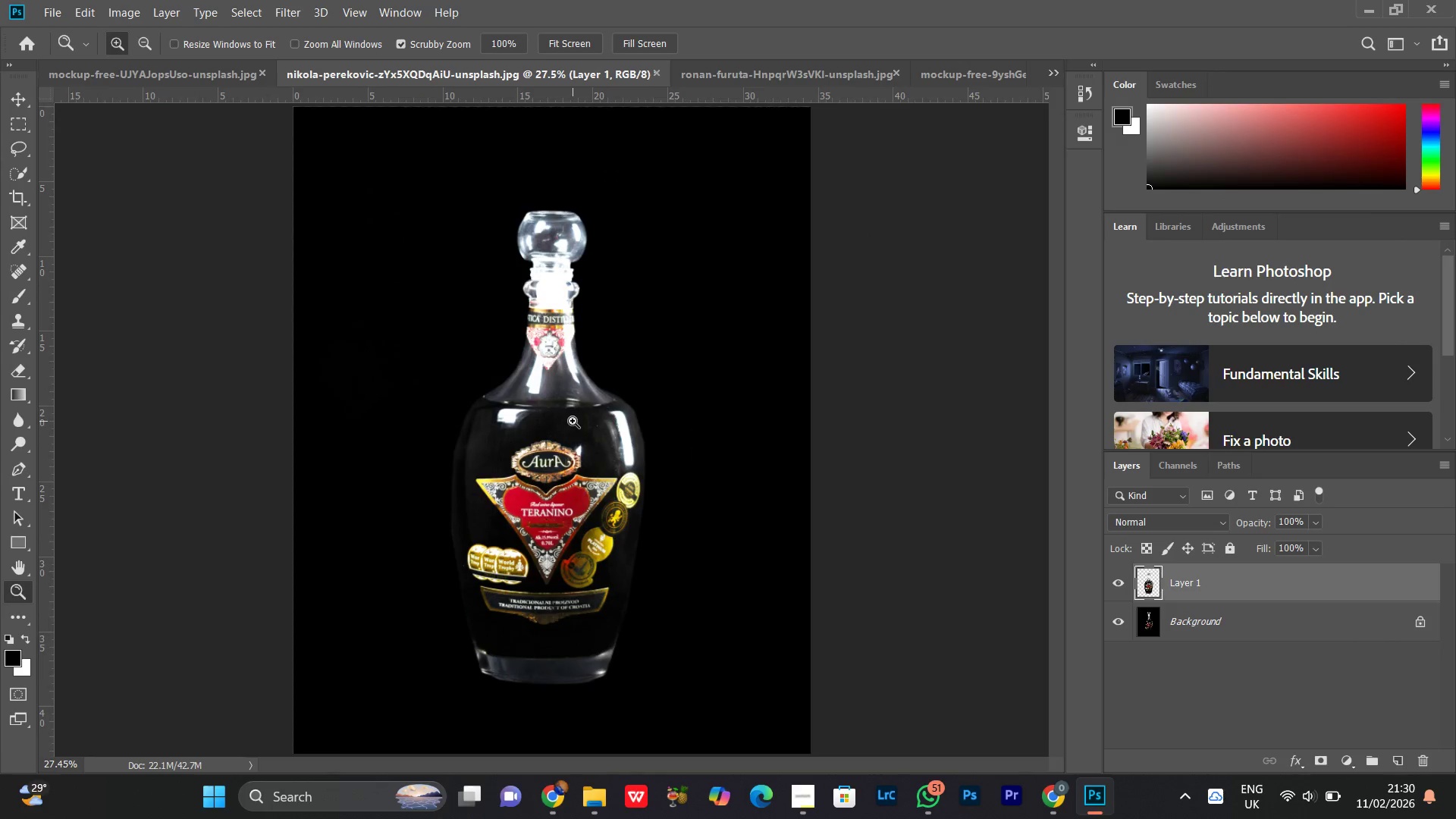 
left_click_drag(start_coordinate=[579, 404], to_coordinate=[551, 469])
 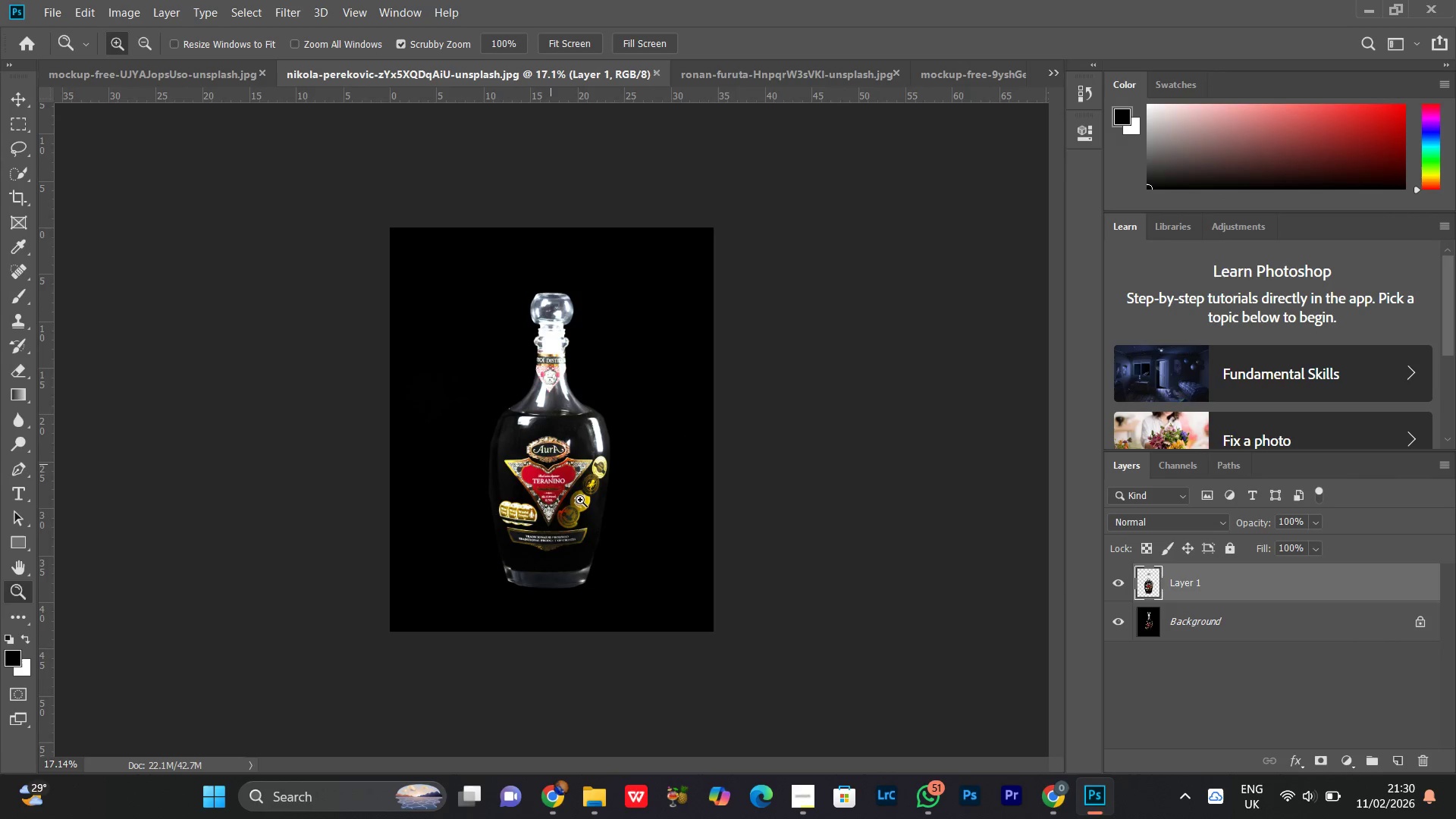 
left_click_drag(start_coordinate=[551, 502], to_coordinate=[590, 441])
 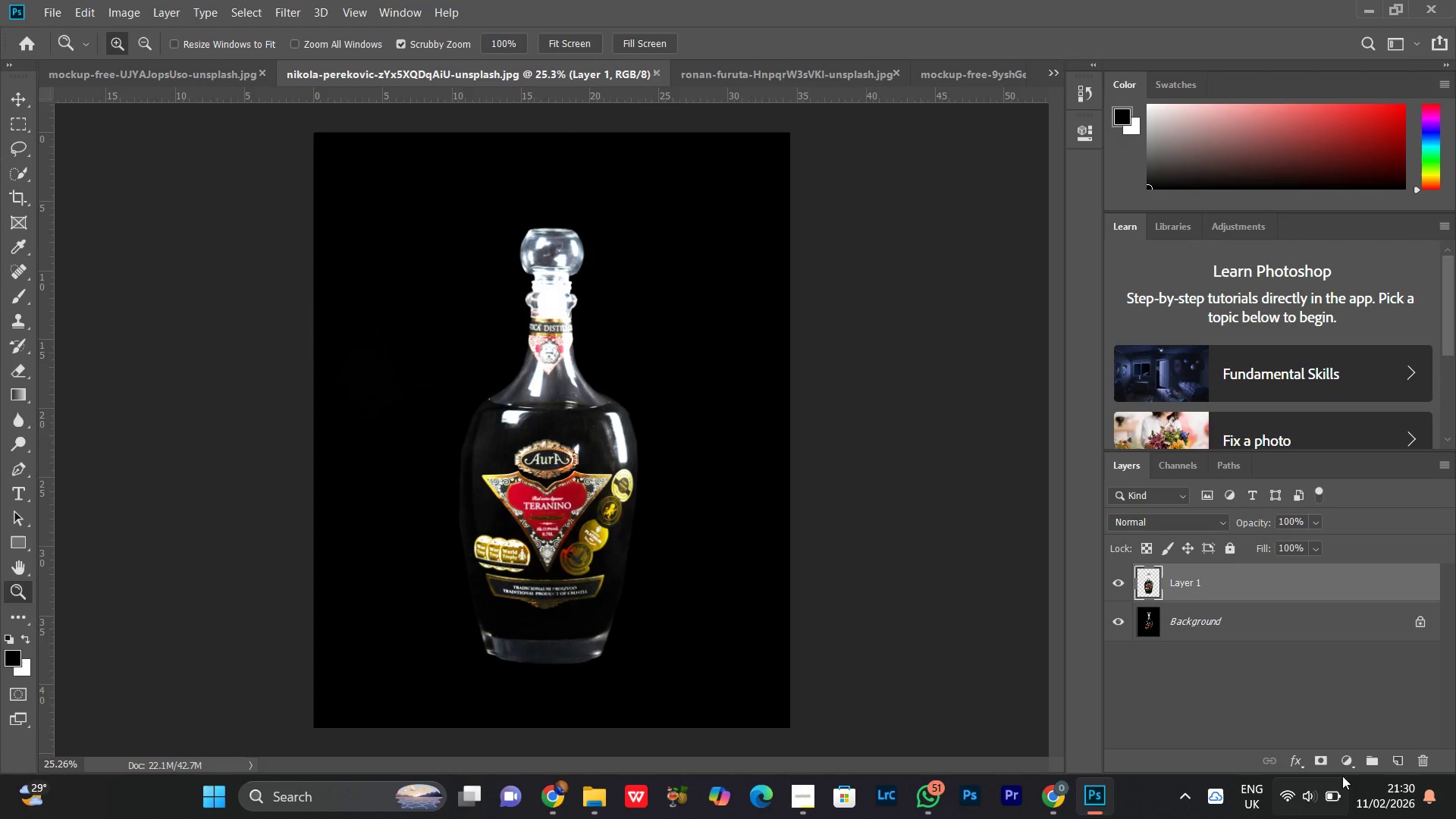 
left_click([1348, 759])
 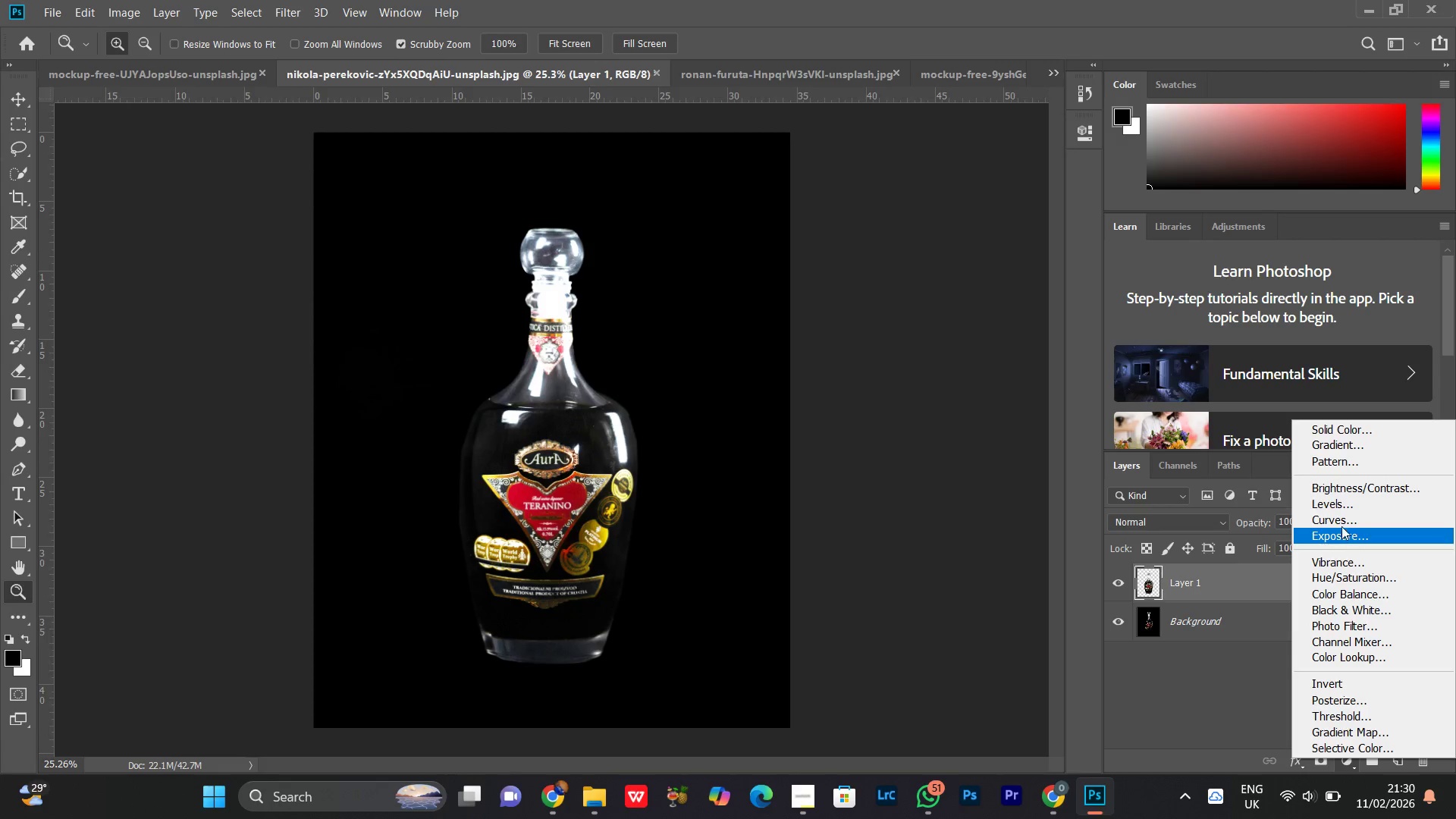 
left_click([1335, 508])
 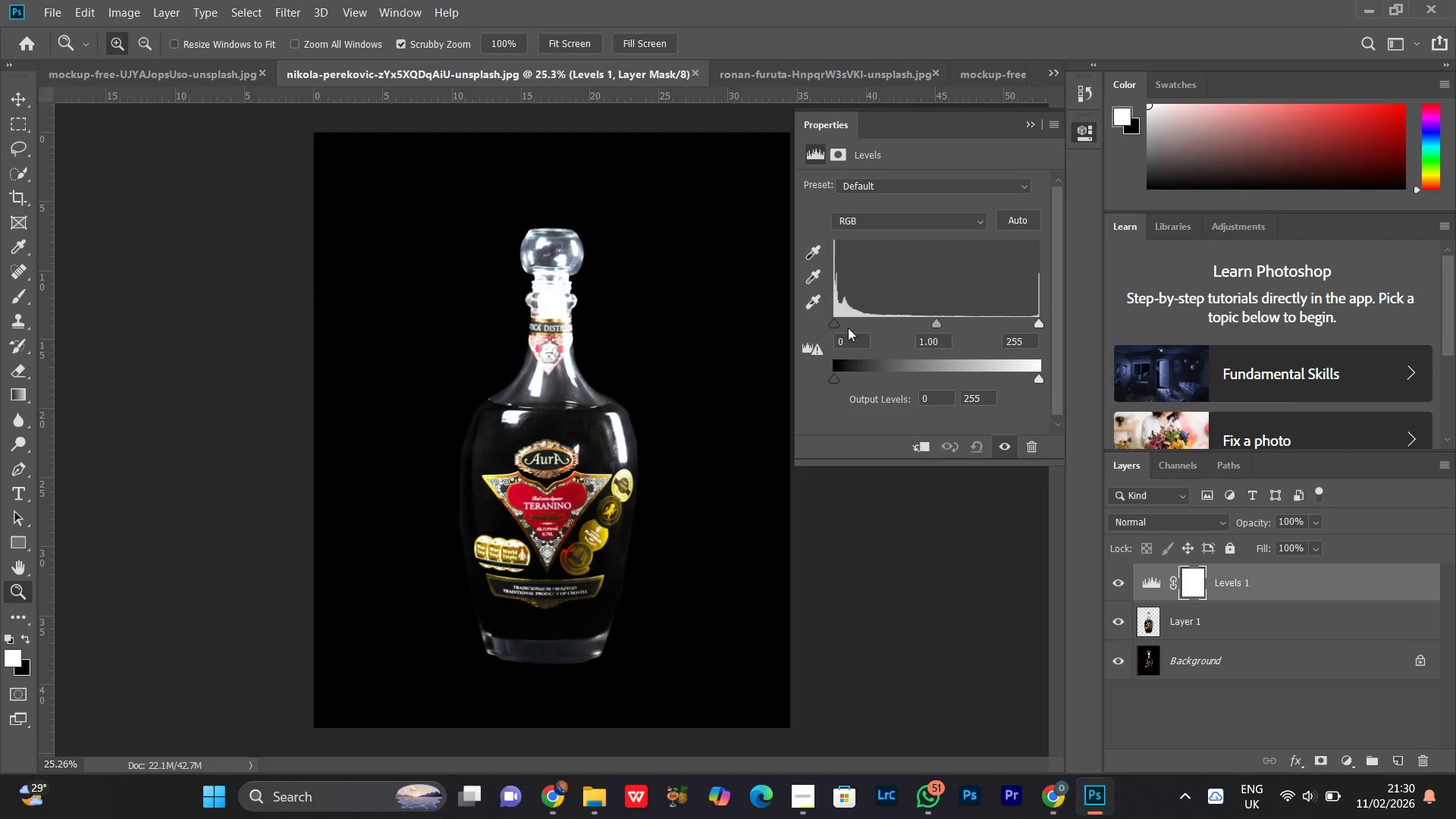 
left_click([846, 325])
 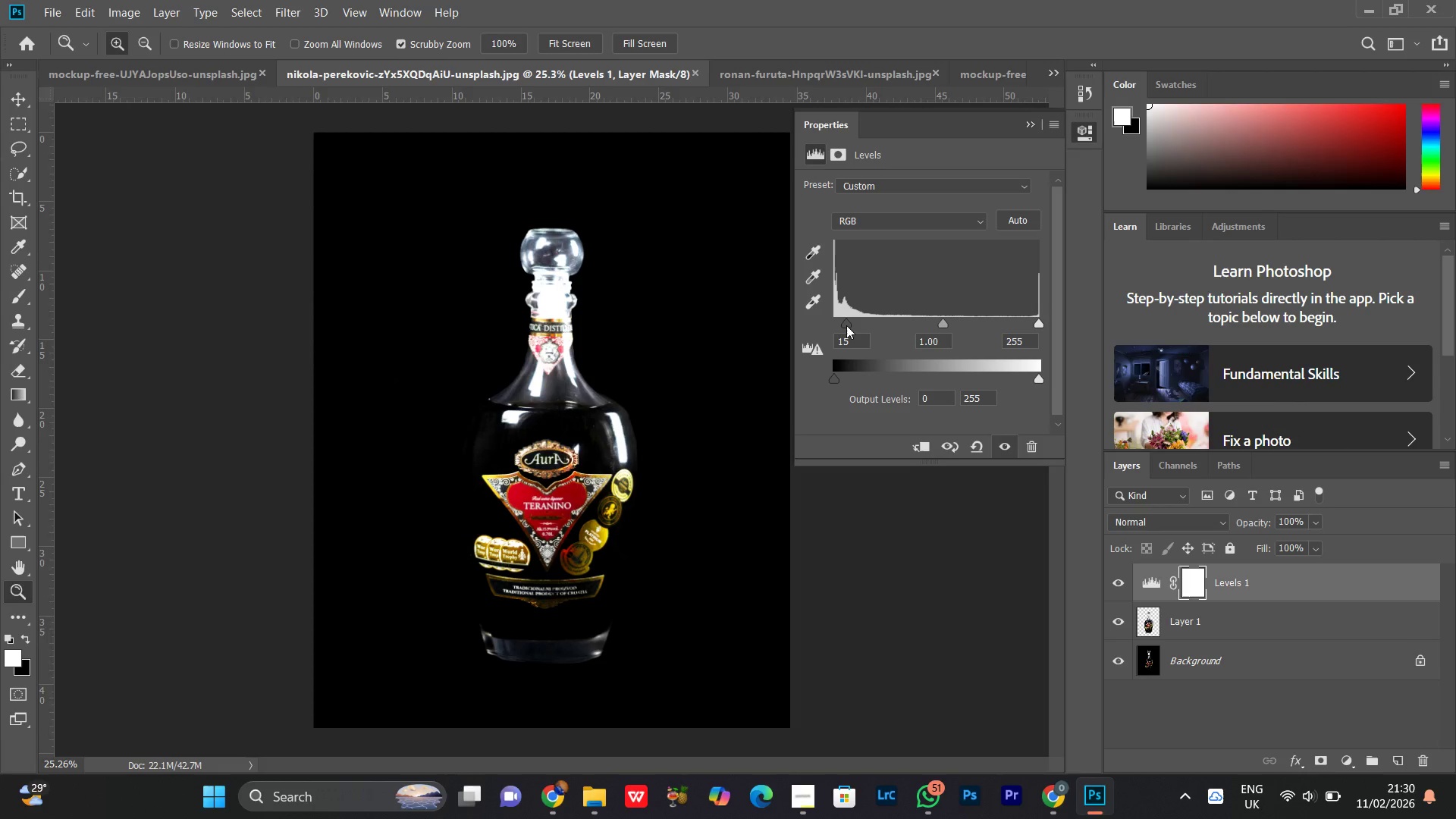 
left_click_drag(start_coordinate=[846, 325], to_coordinate=[831, 331])
 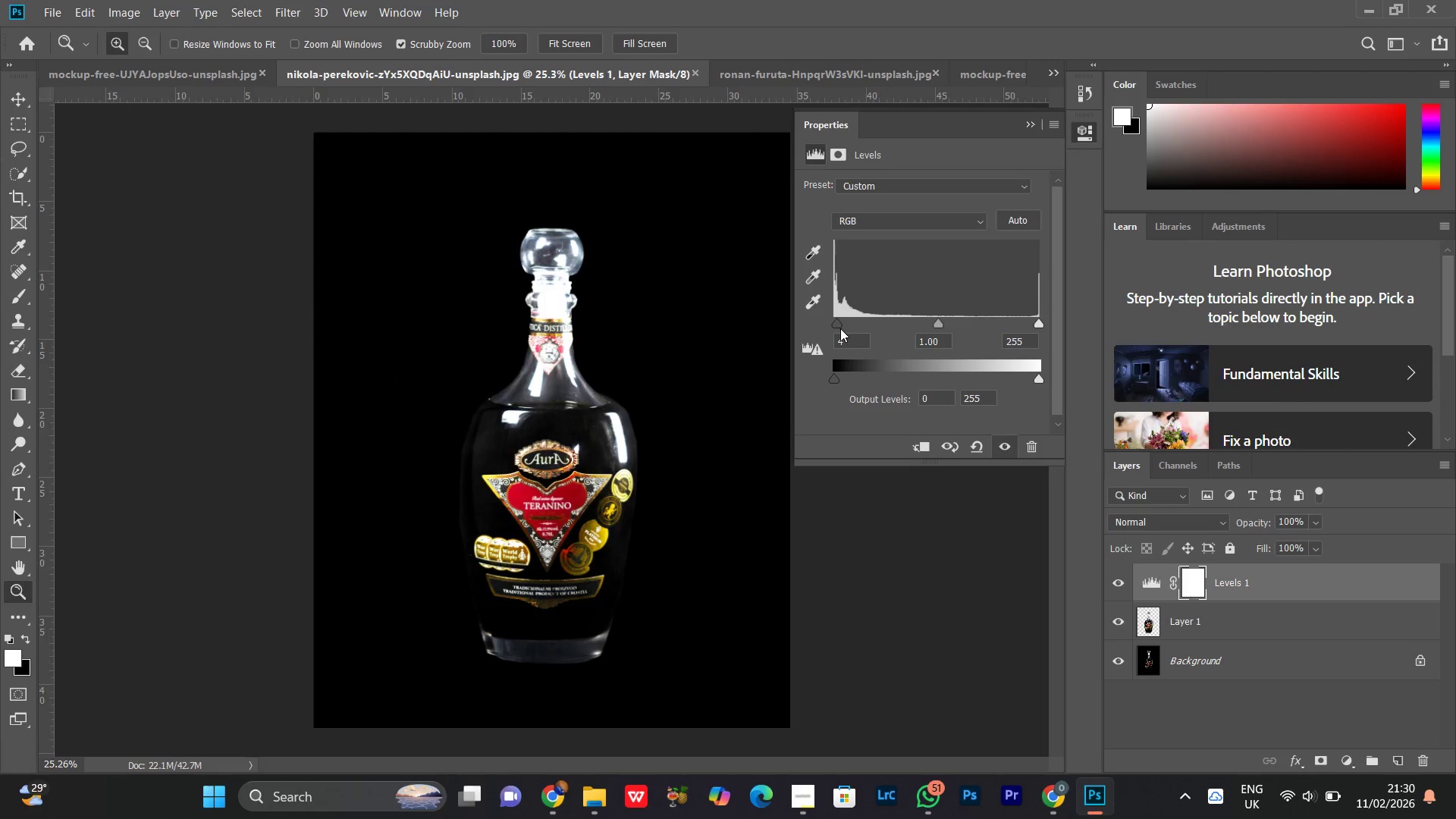 
left_click_drag(start_coordinate=[839, 328], to_coordinate=[805, 330])
 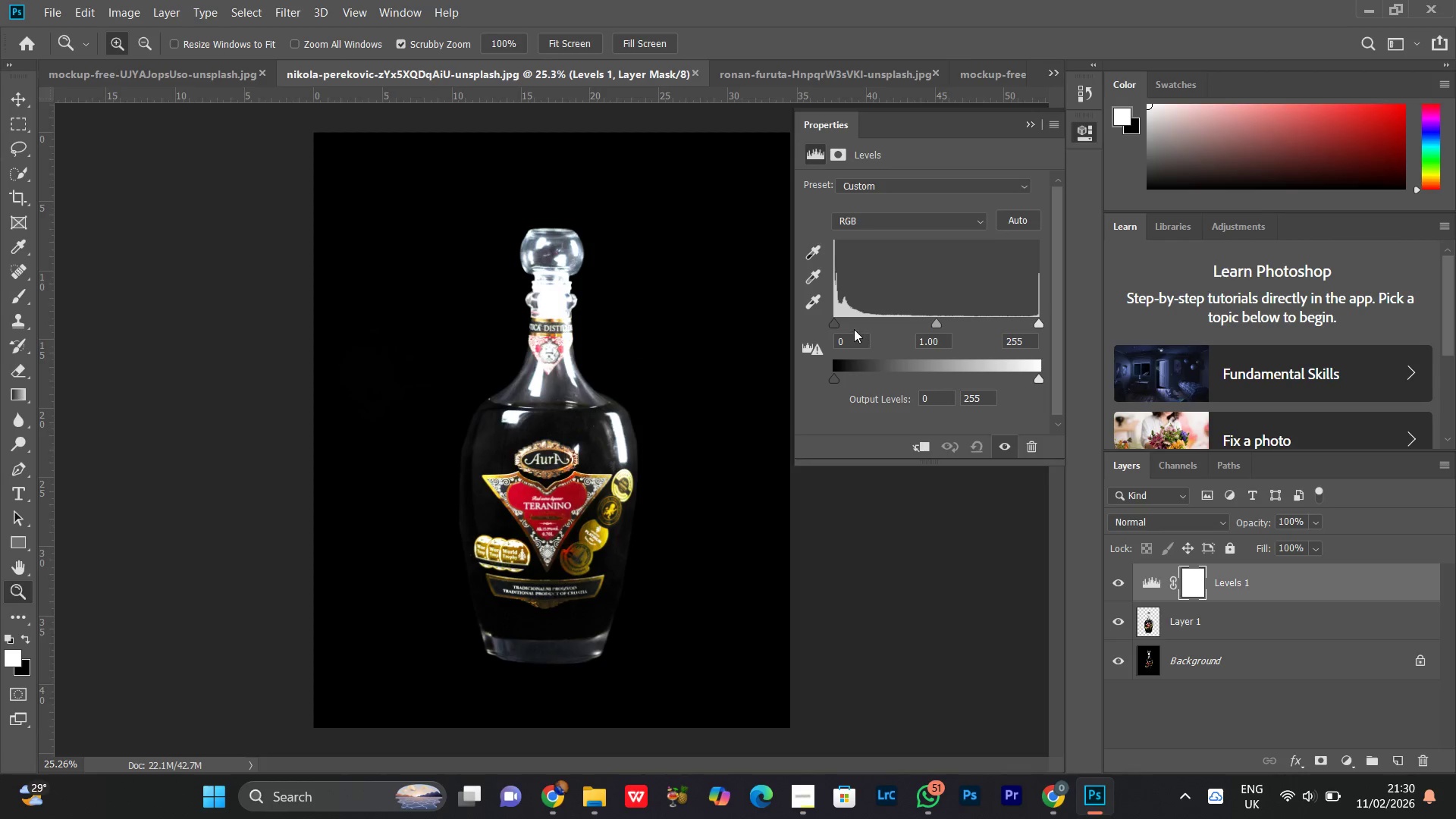 
left_click([839, 322])
 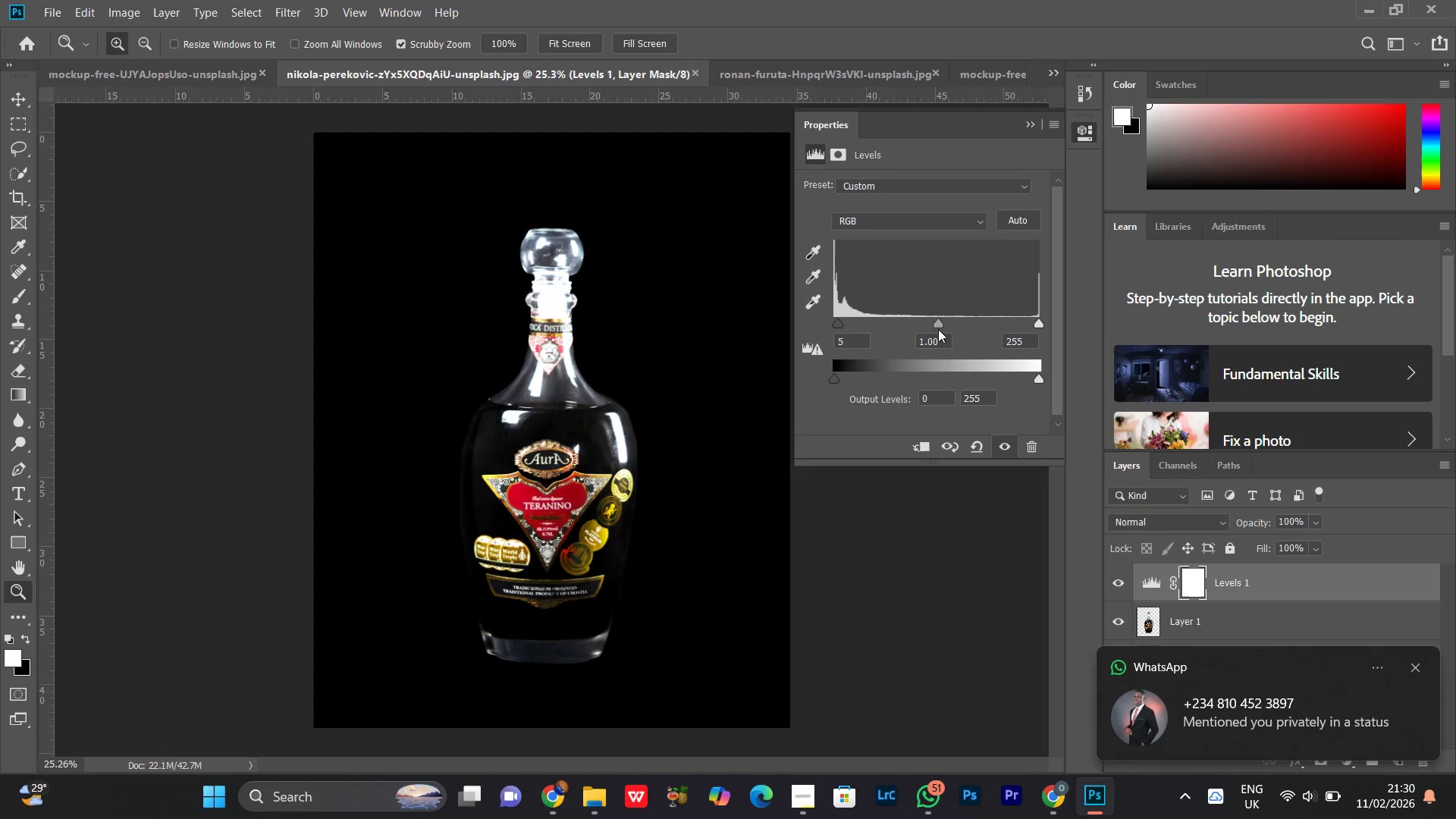 
left_click_drag(start_coordinate=[933, 322], to_coordinate=[937, 337])
 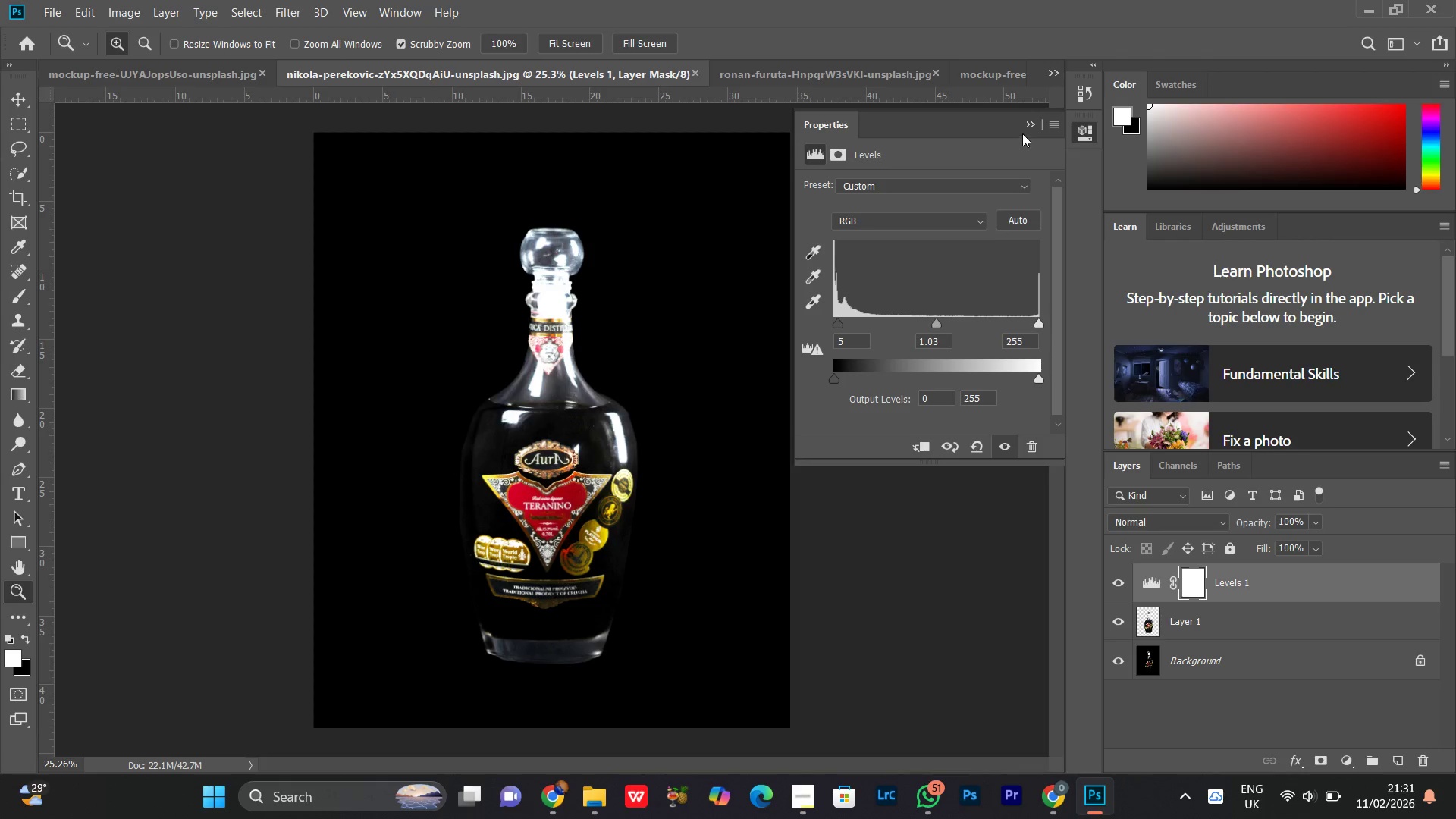 
left_click([1030, 122])
 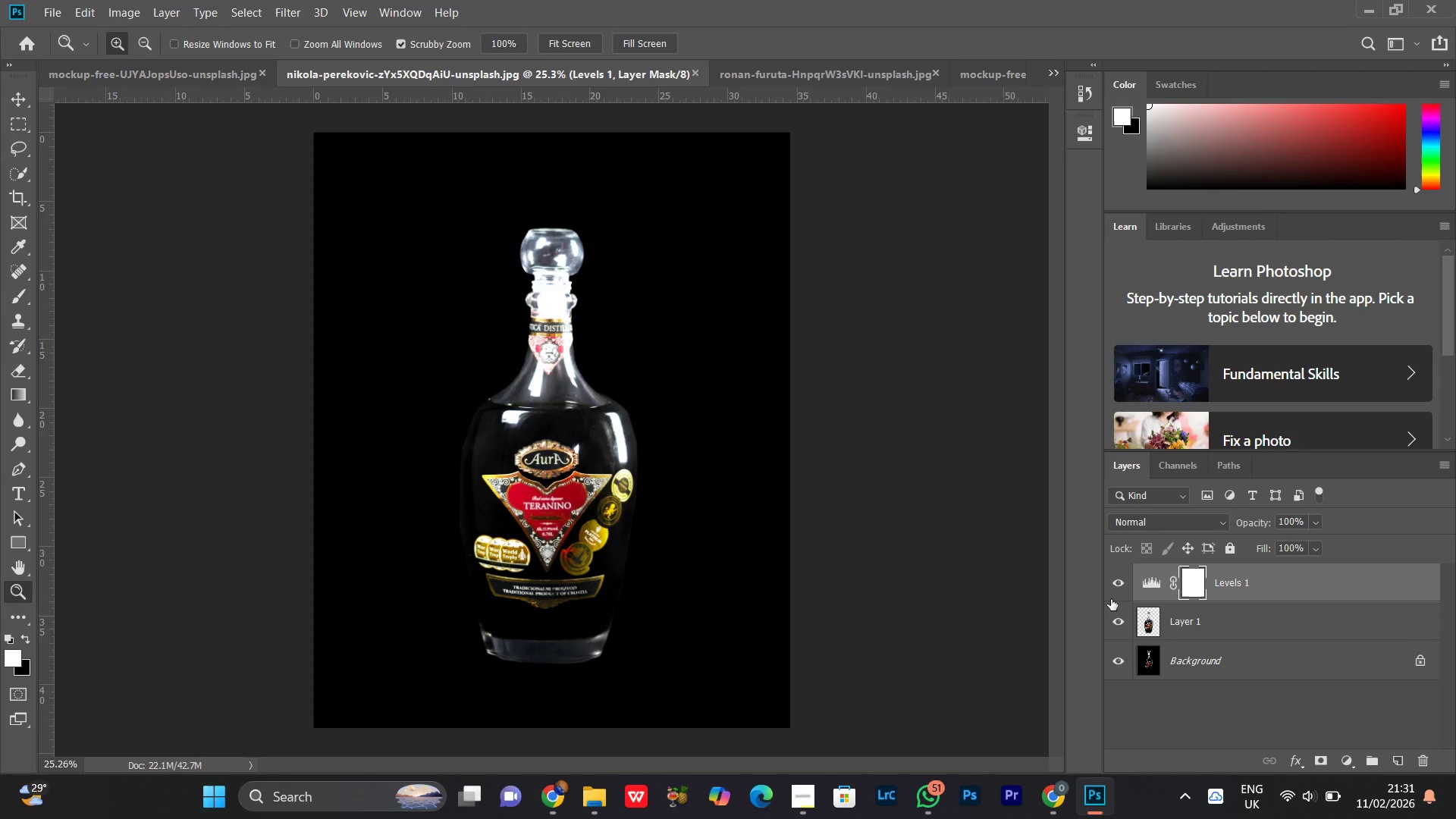 
left_click([1112, 586])
 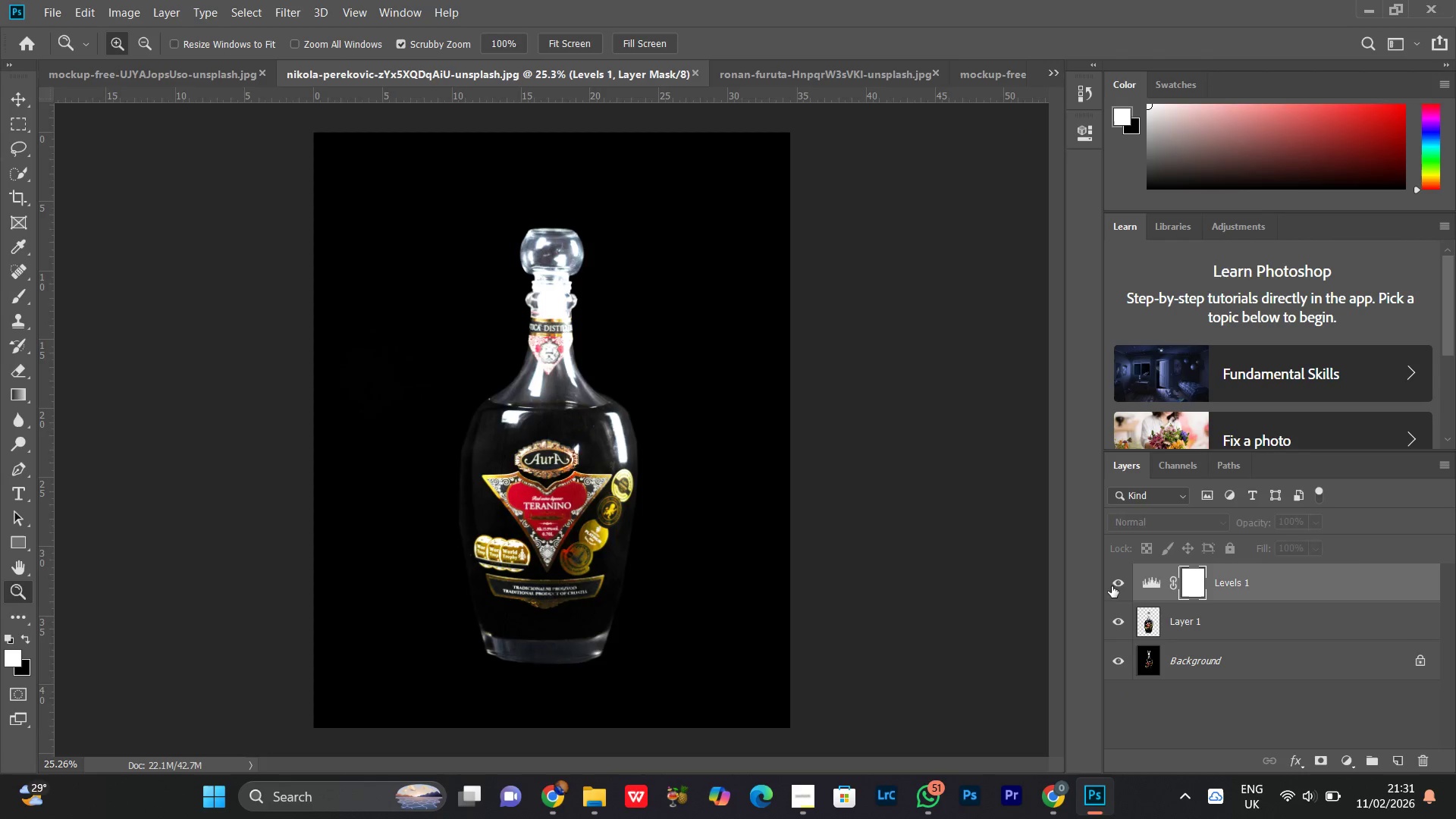 
double_click([1112, 586])
 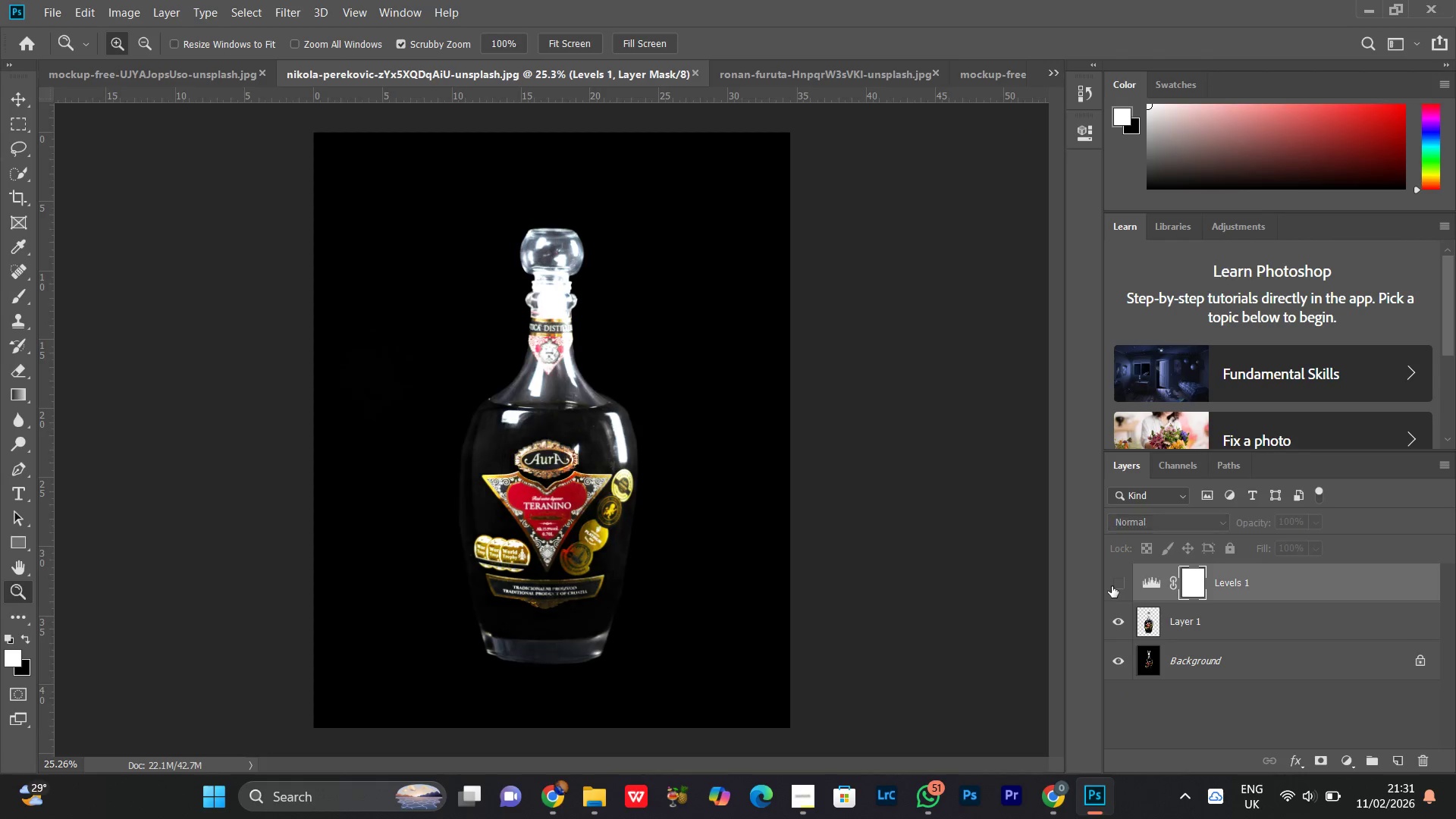 
triple_click([1112, 586])
 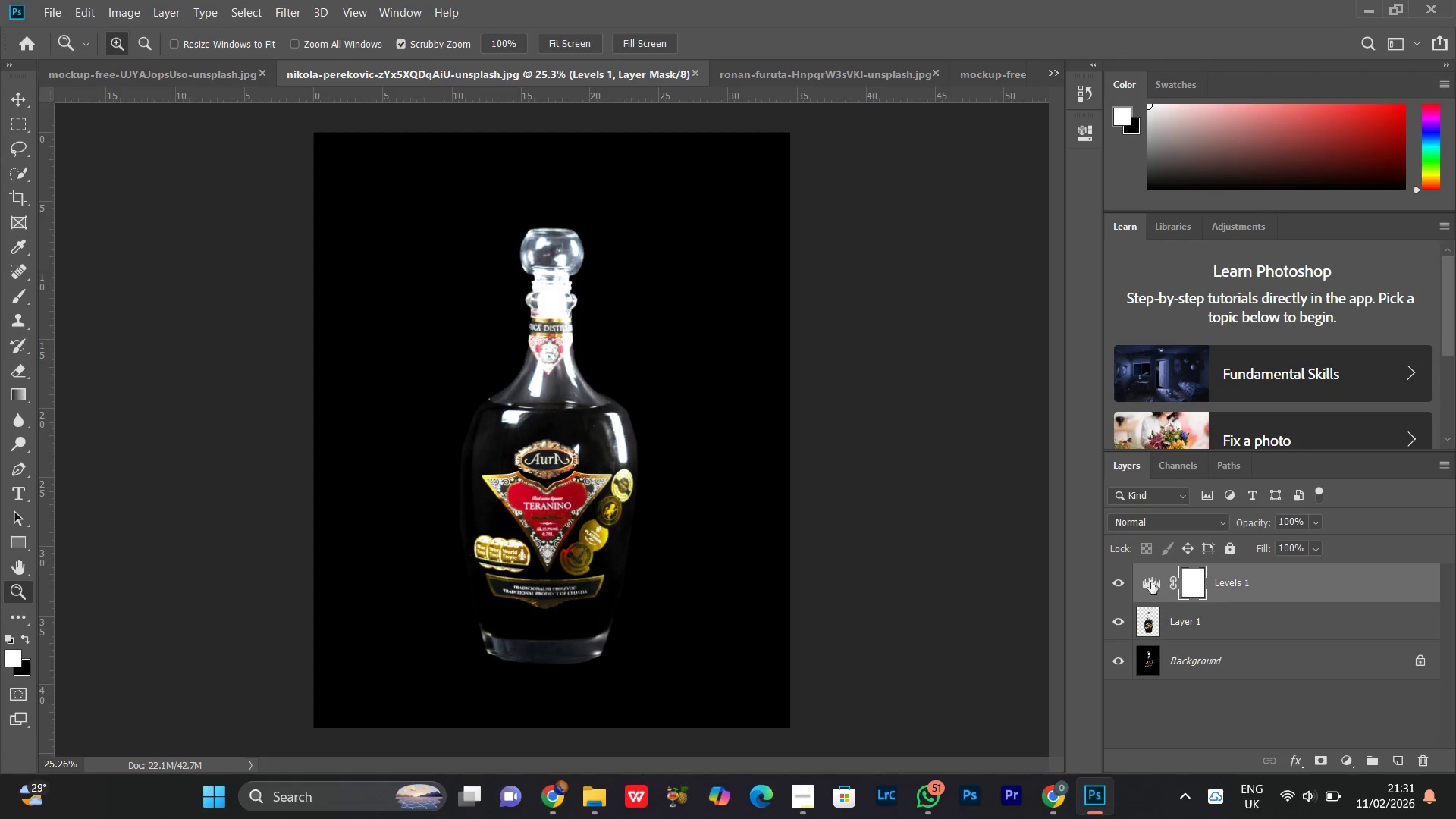 
left_click_drag(start_coordinate=[1150, 581], to_coordinate=[935, 336])
 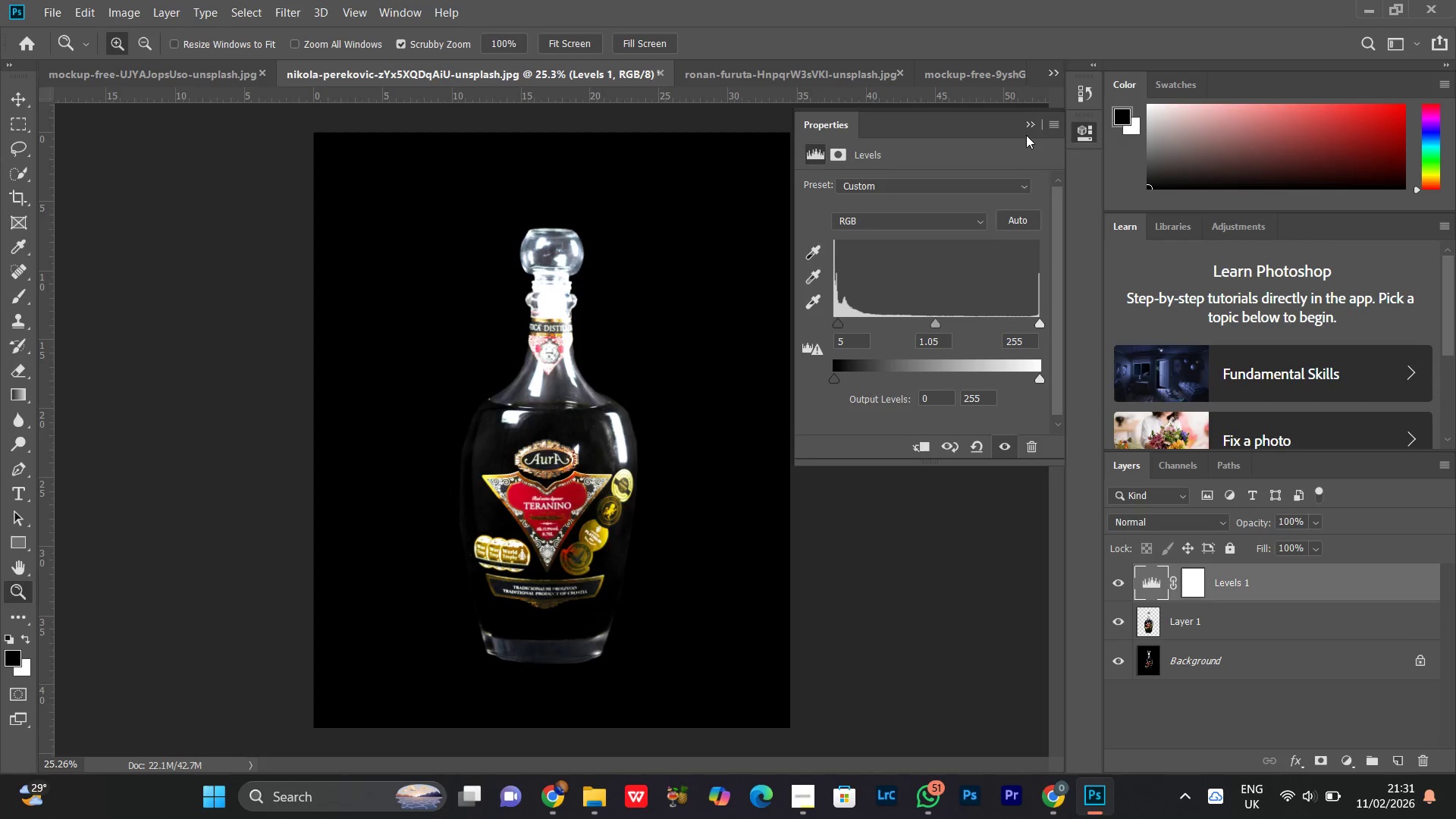 
double_click([1028, 127])
 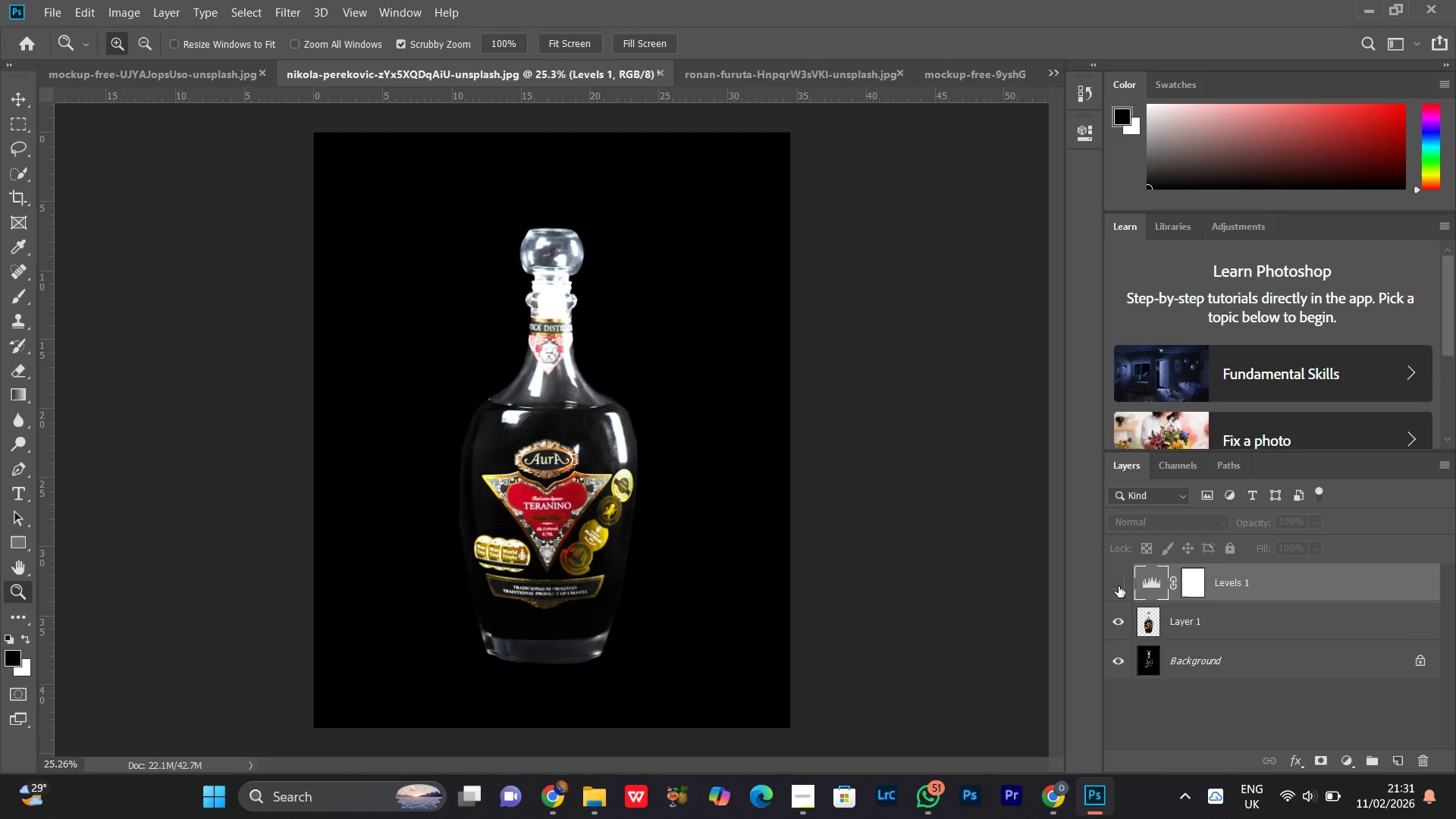 
double_click([1119, 586])
 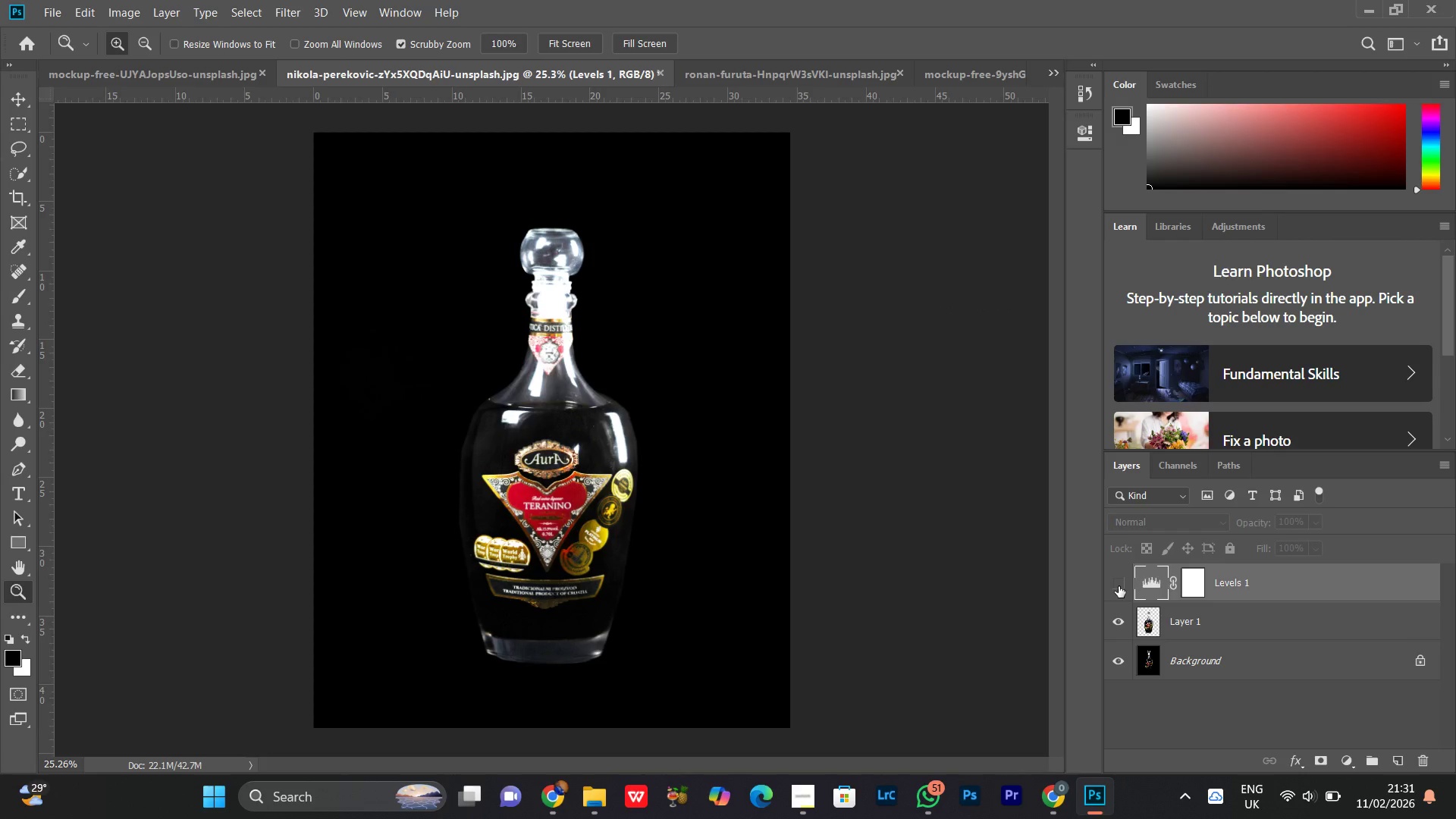 
left_click([1119, 586])
 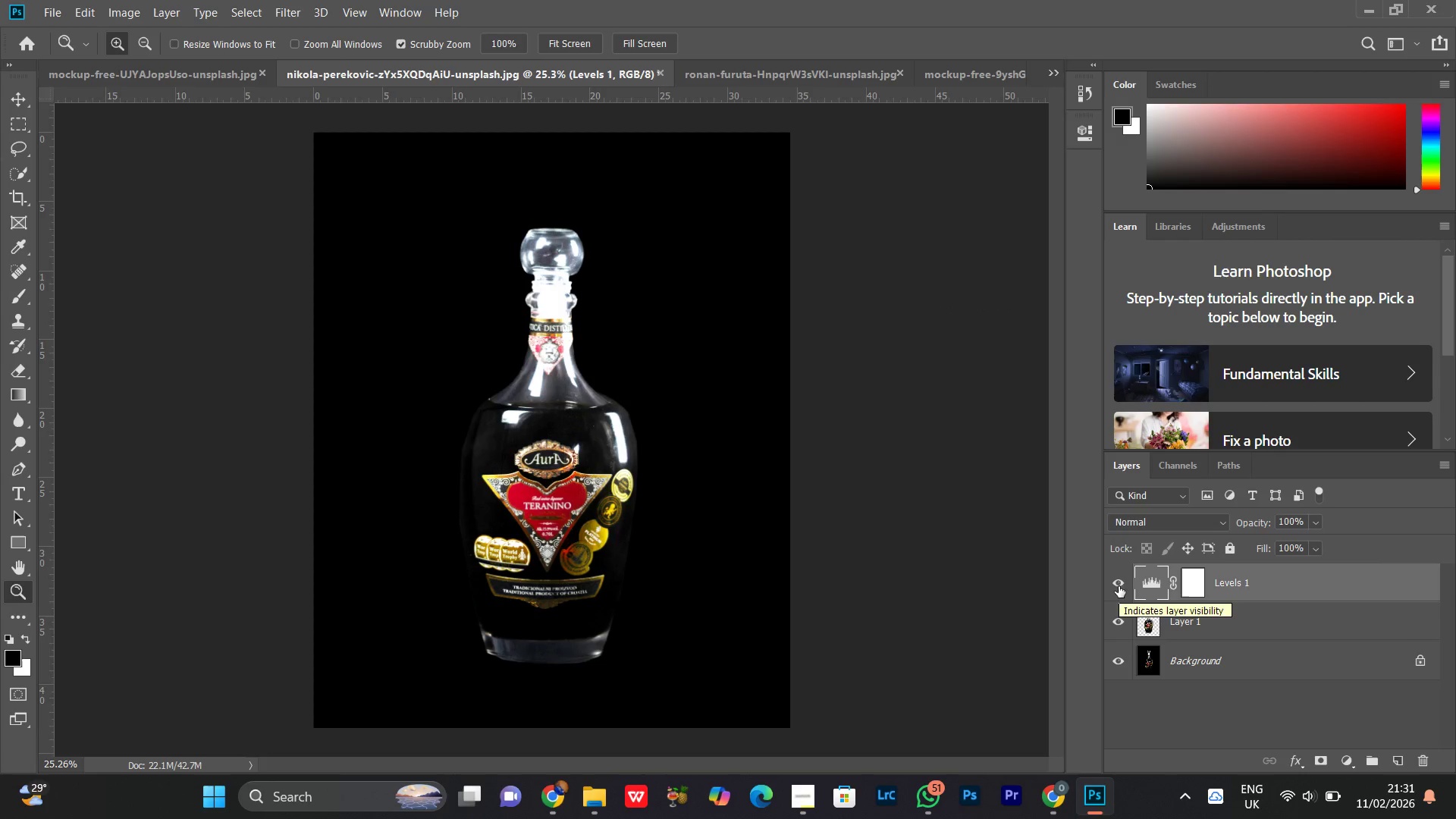 
left_click([1119, 586])
 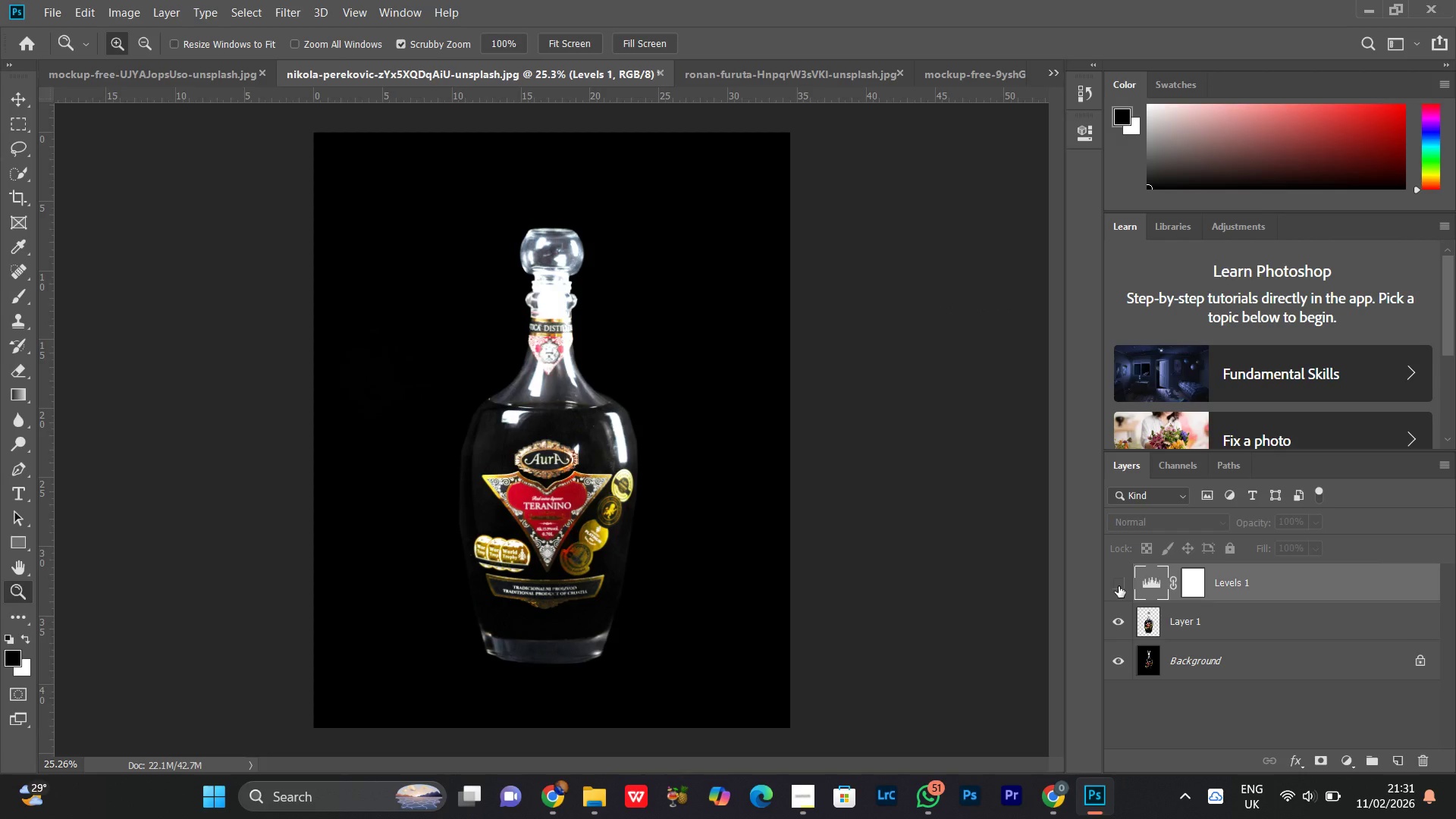 
left_click([1119, 586])
 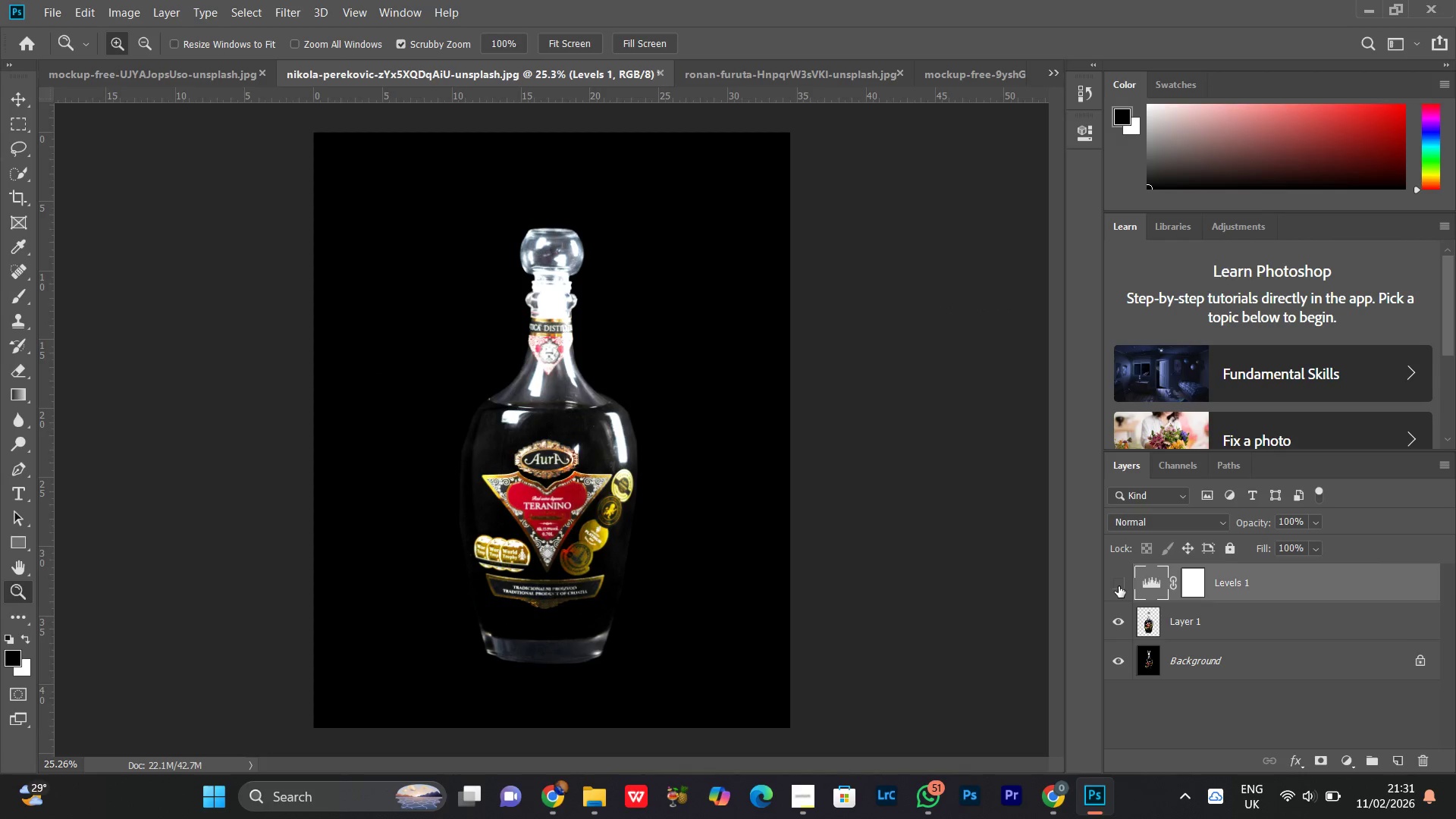 
double_click([1119, 586])
 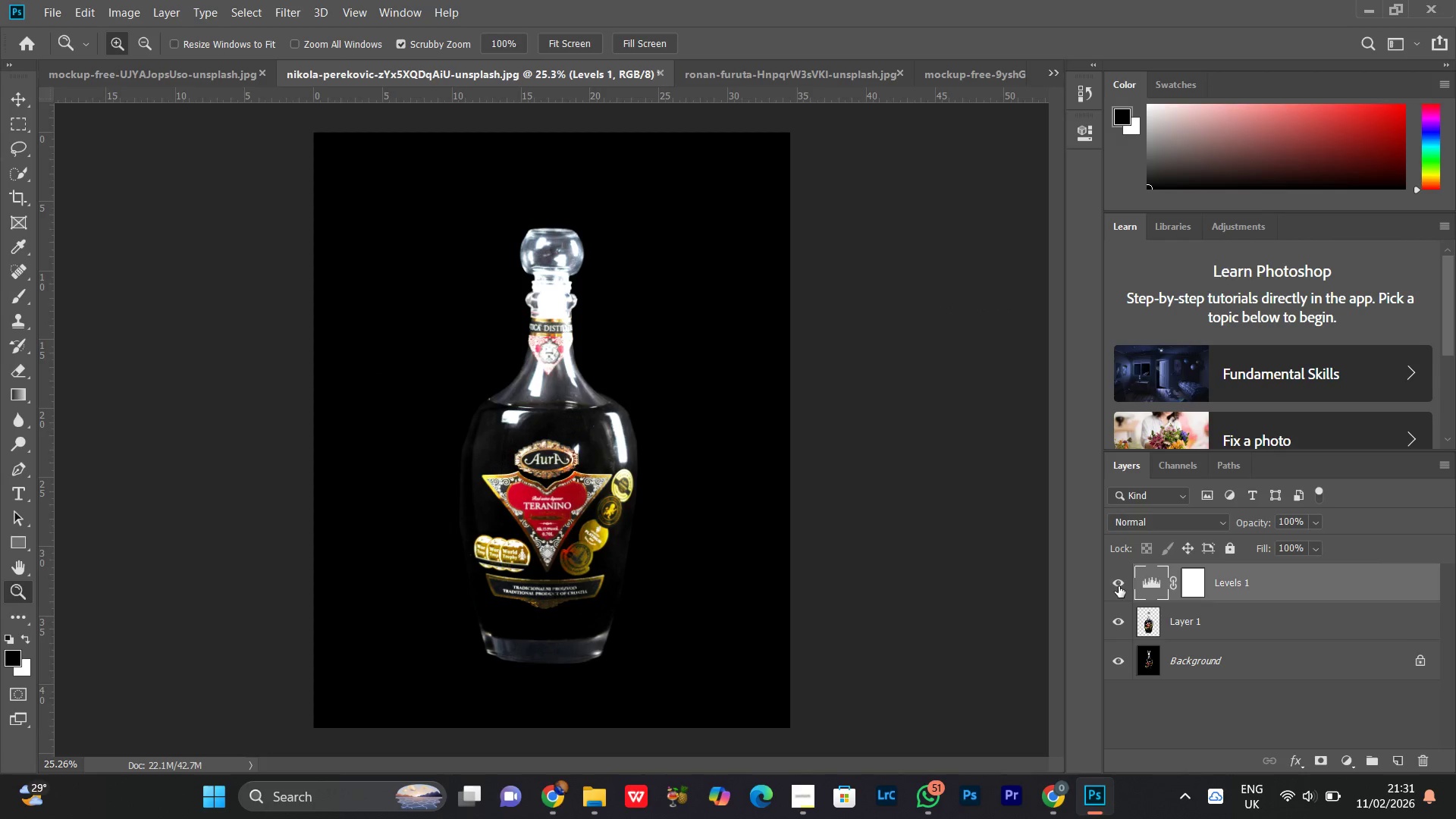 
triple_click([1119, 586])
 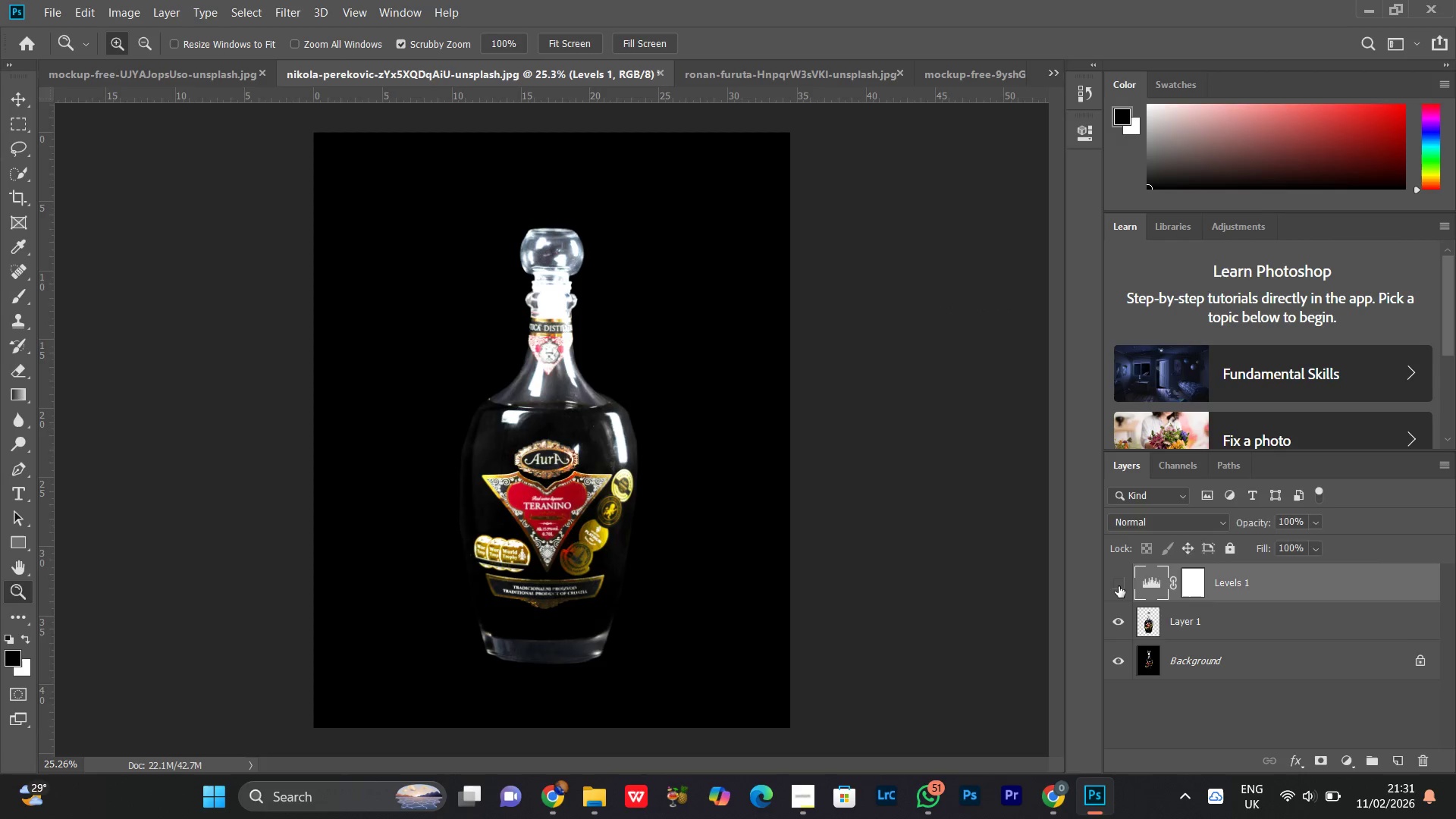 
triple_click([1119, 586])
 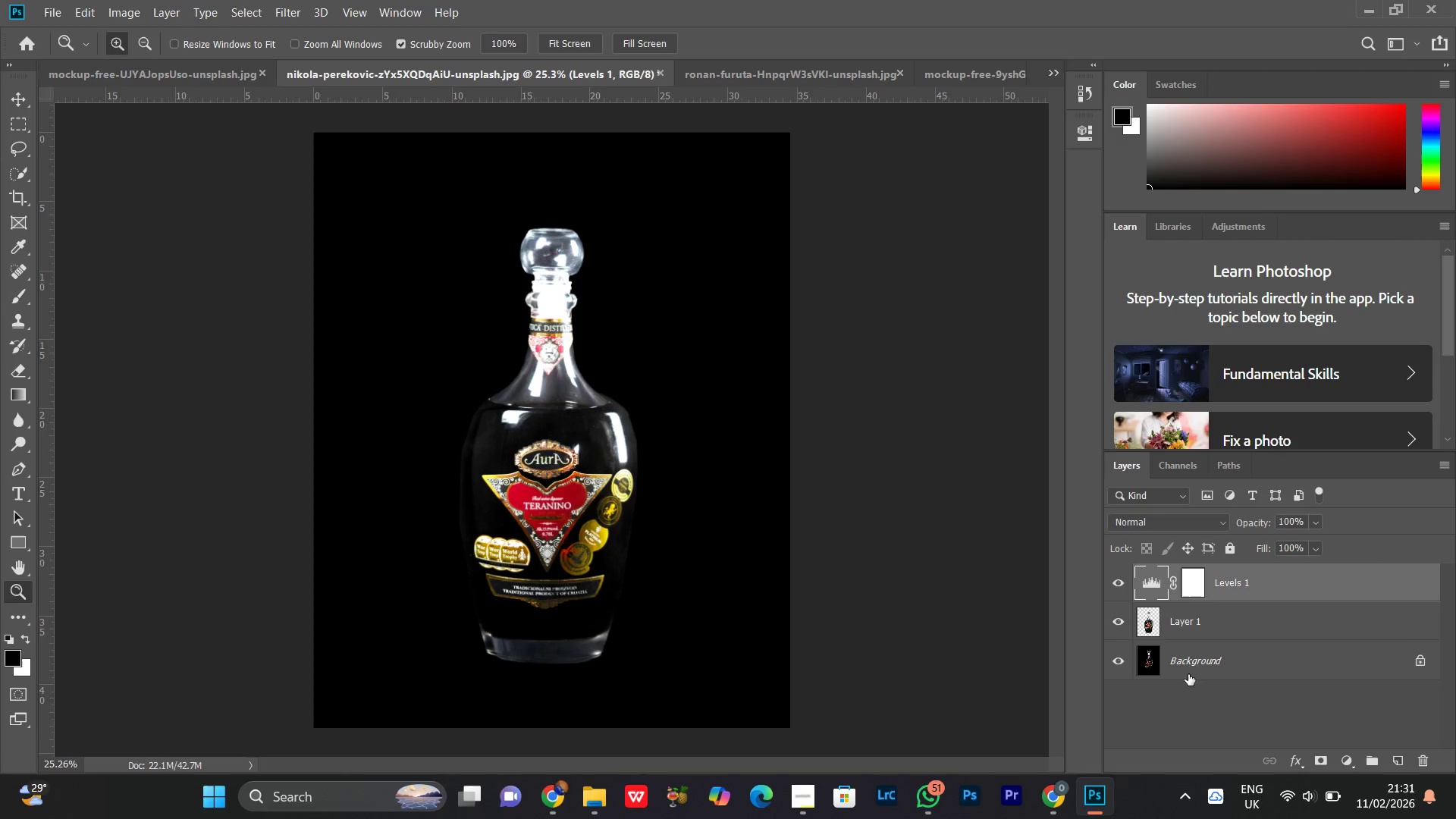 
left_click([1191, 670])
 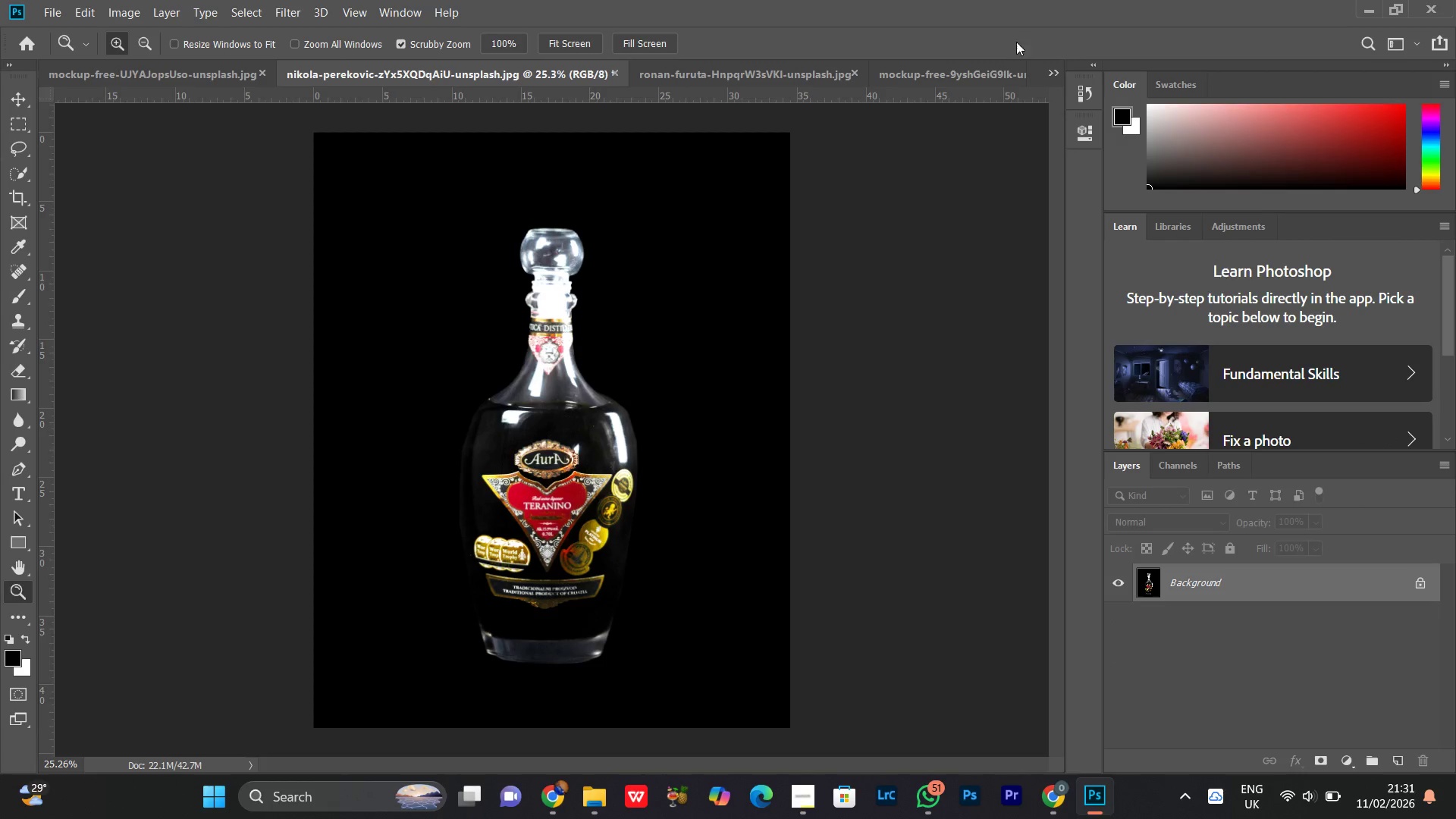 
left_click([1083, 94])
 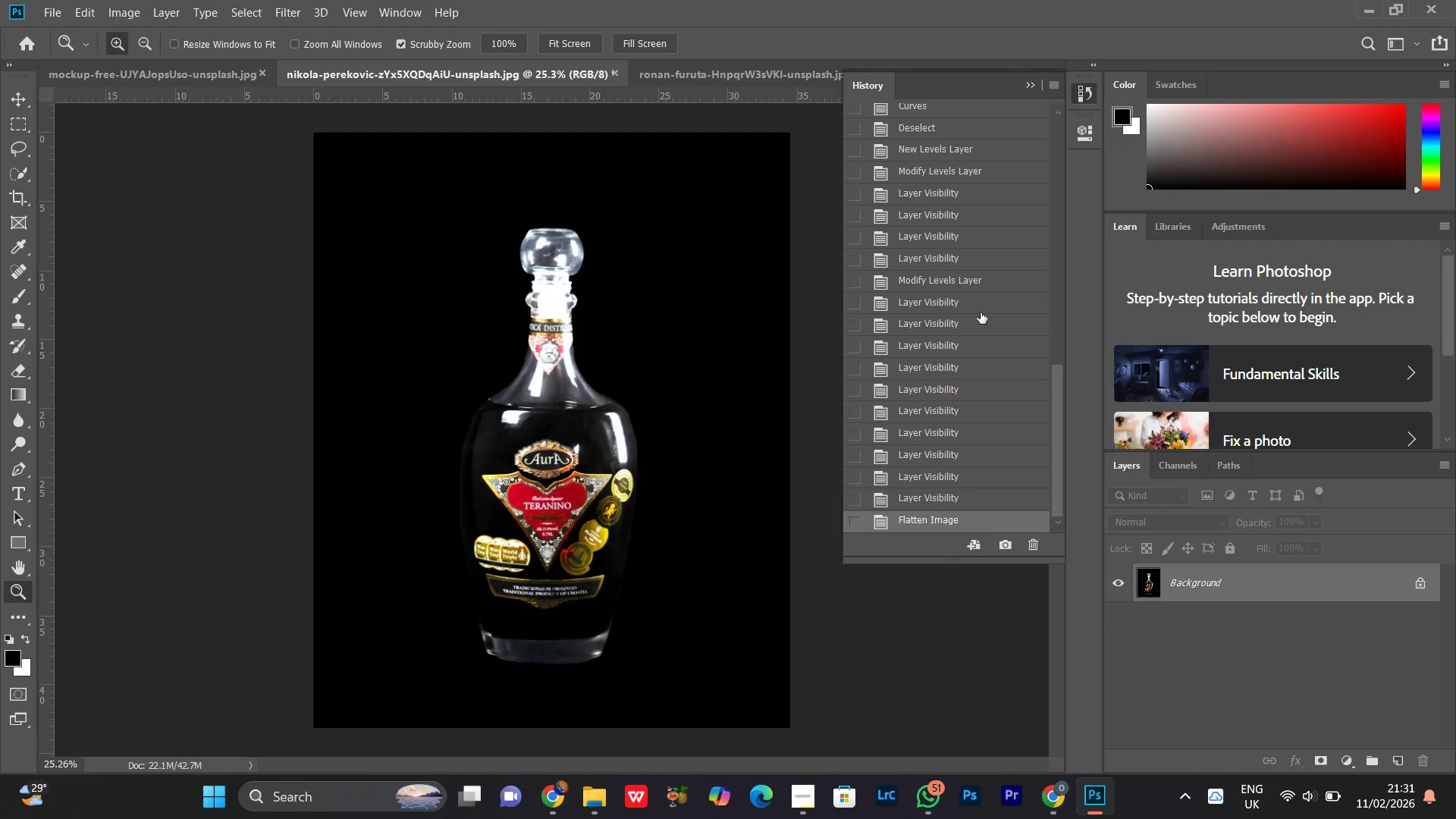 
left_click([943, 116])
 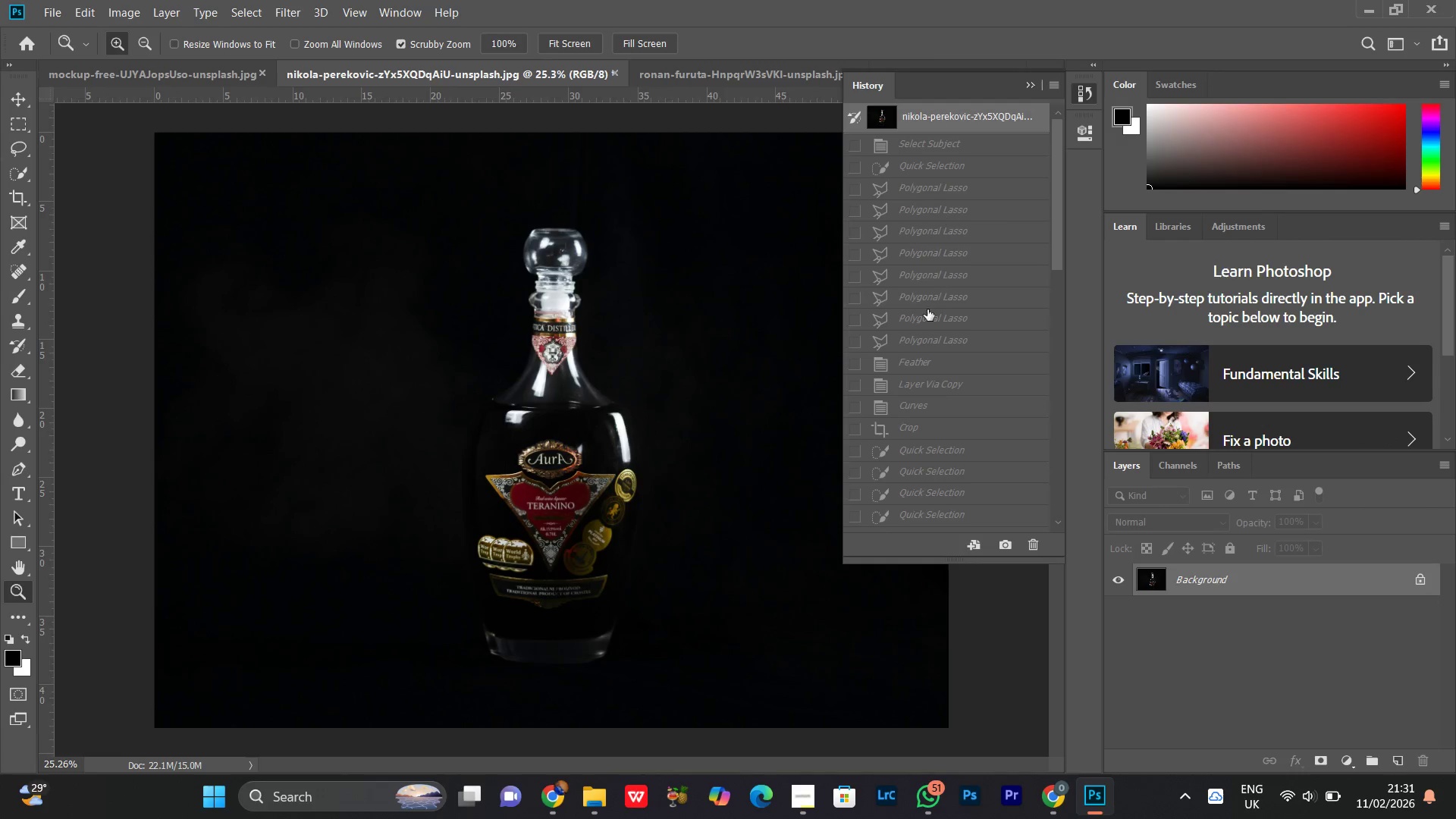 
scroll: coordinate [916, 193], scroll_direction: up, amount: 36.0
 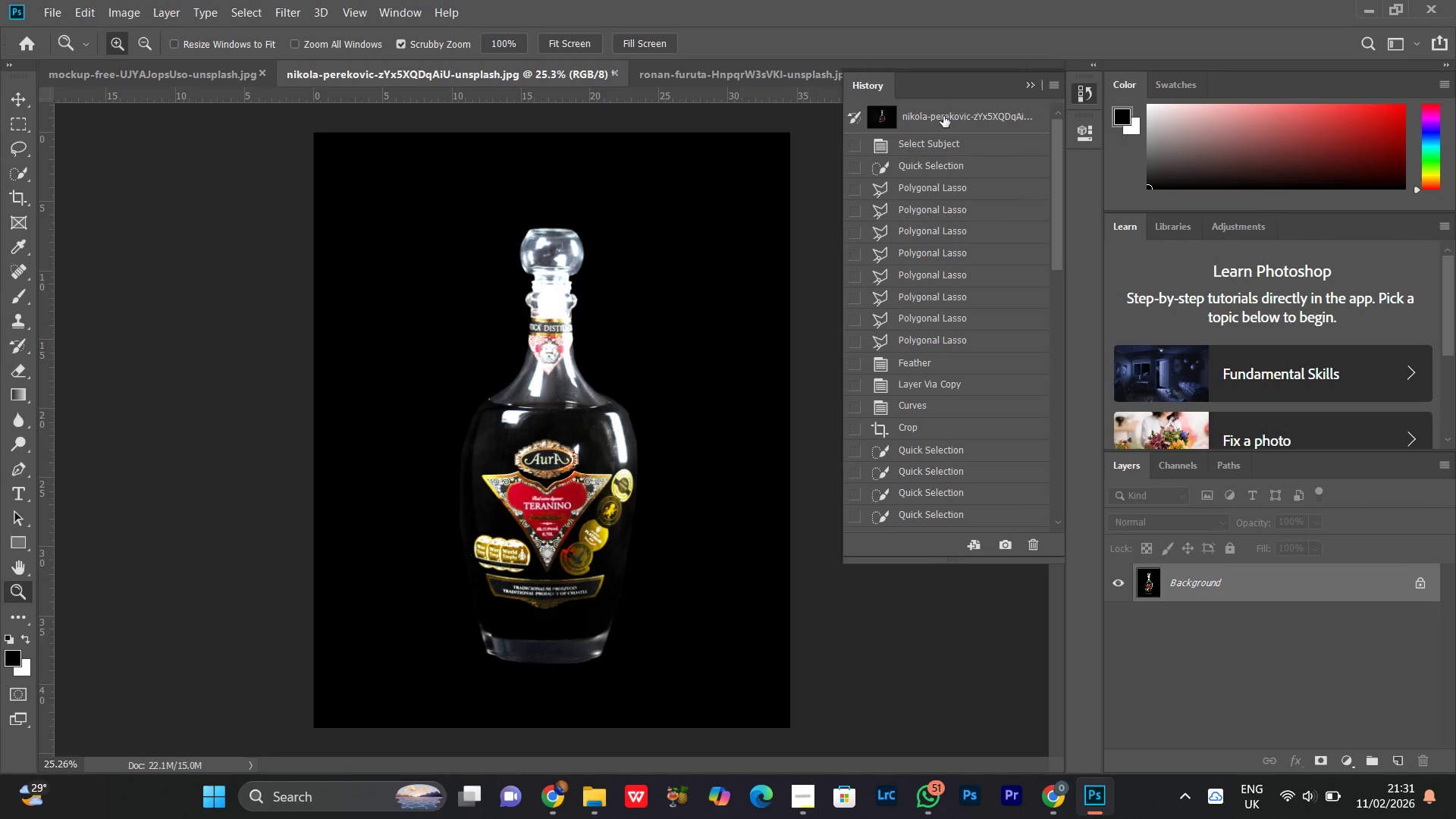 
left_click([920, 529])
 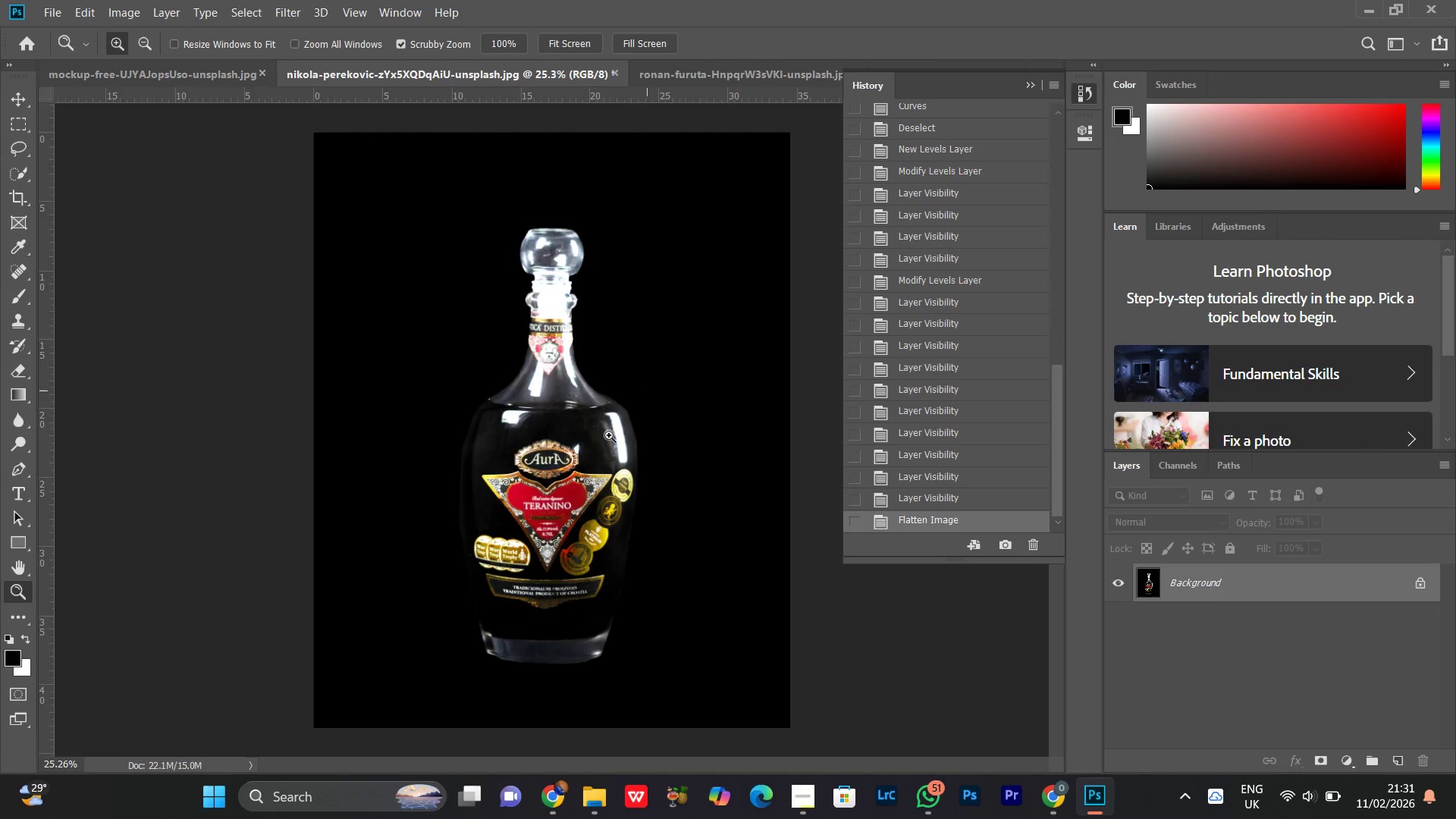 
scroll: coordinate [921, 491], scroll_direction: down, amount: 32.0
 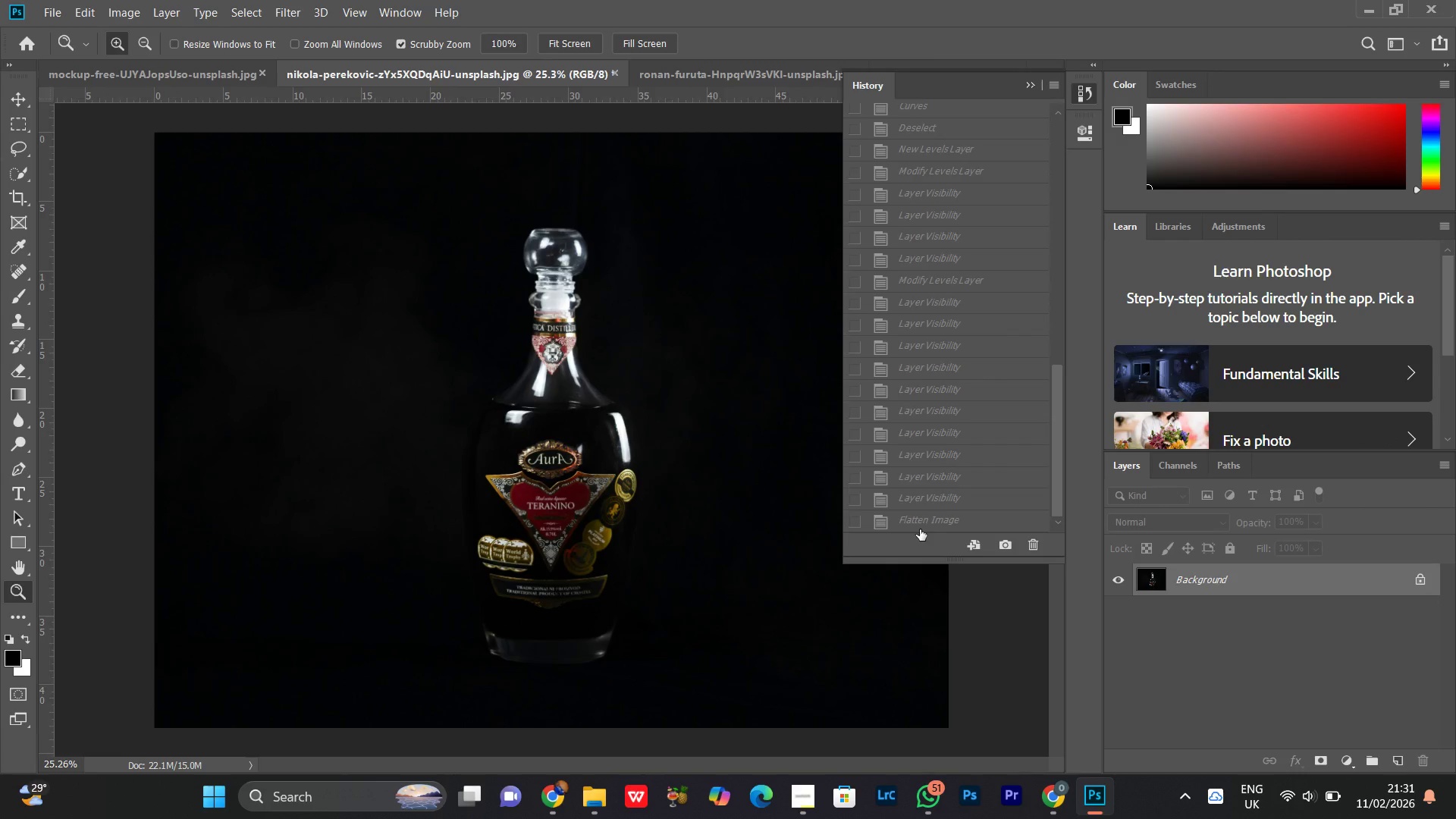 
left_click_drag(start_coordinate=[603, 371], to_coordinate=[568, 441])
 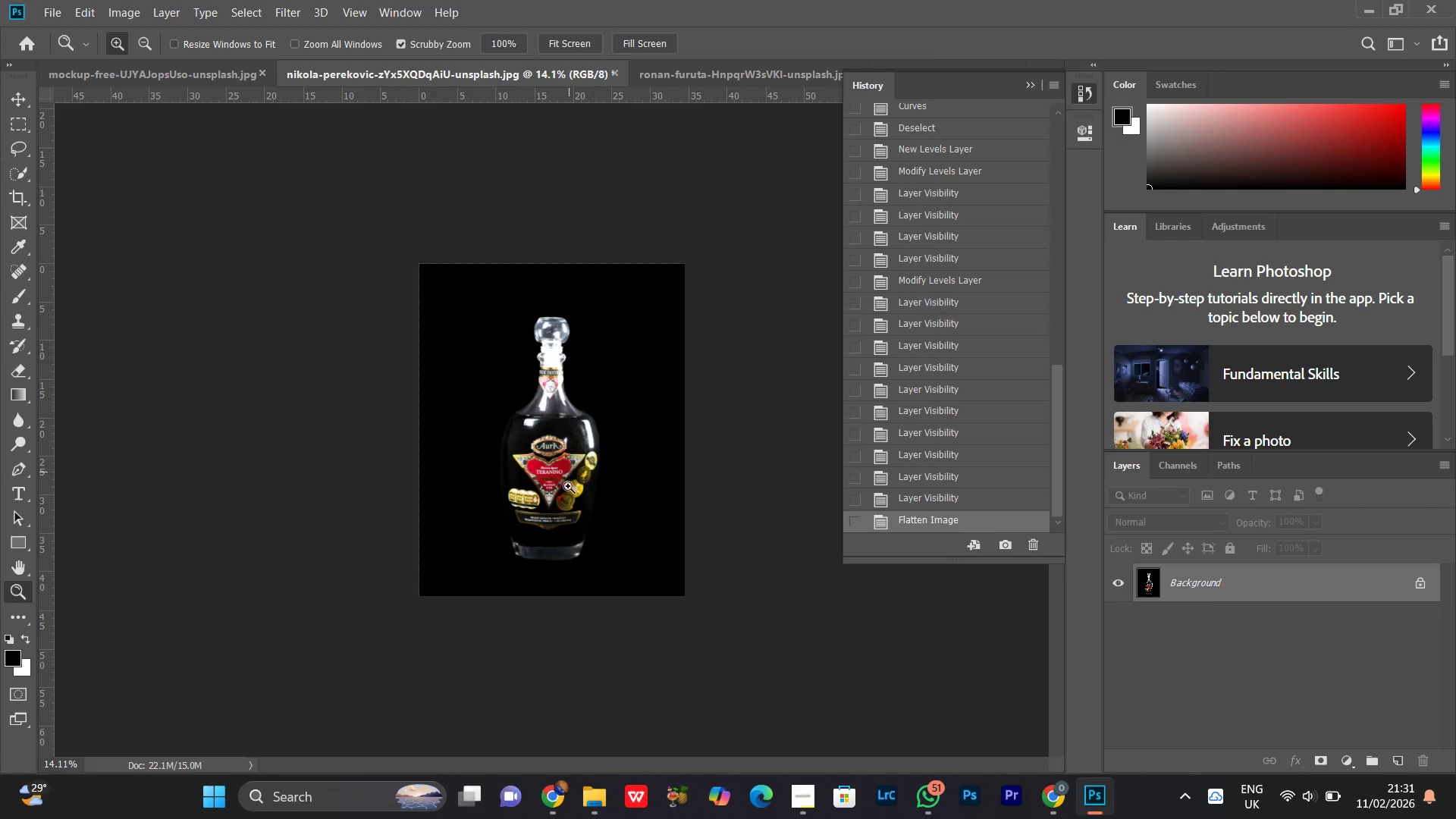 
left_click_drag(start_coordinate=[567, 488], to_coordinate=[584, 443])
 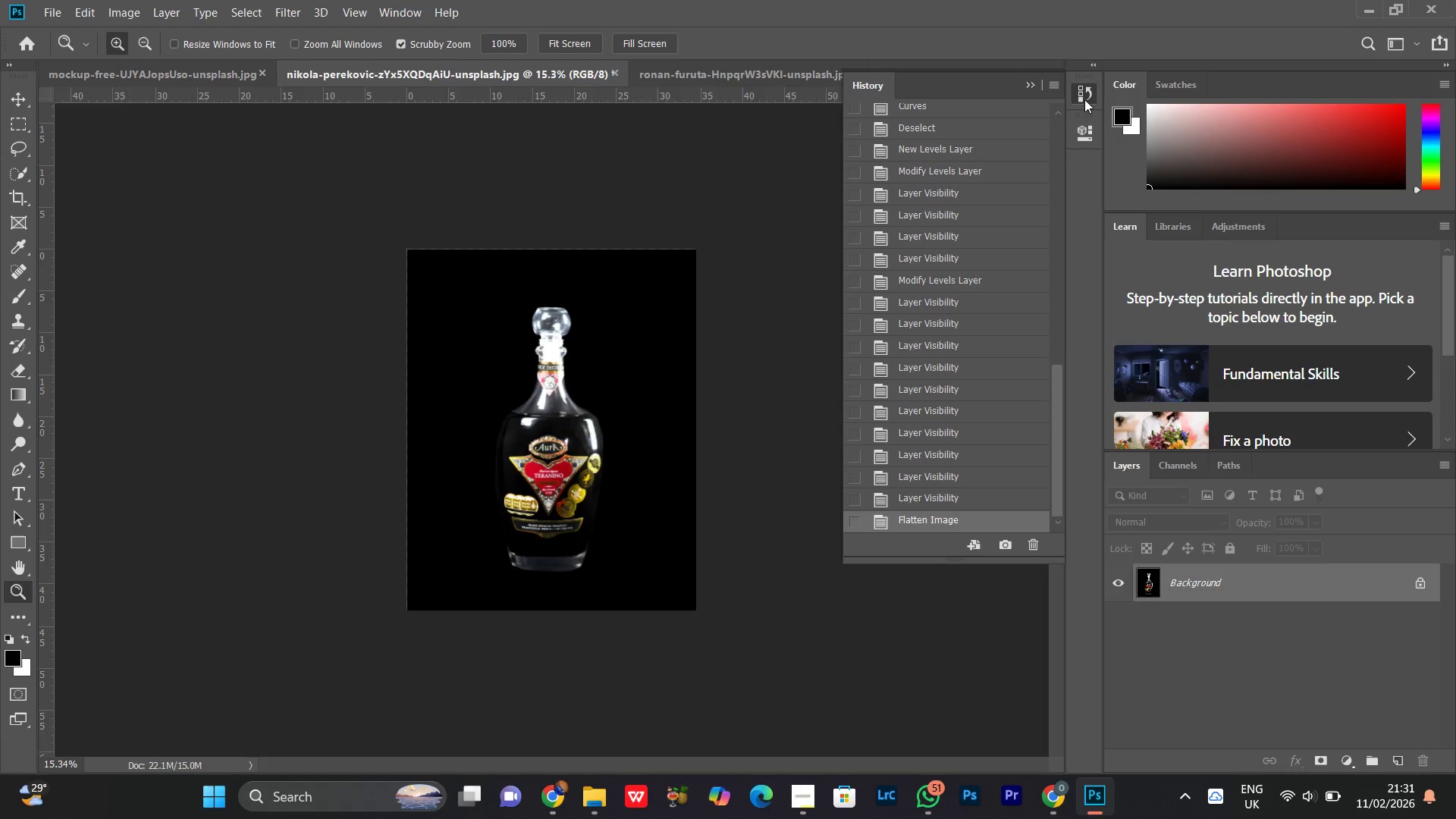 
left_click([1088, 93])
 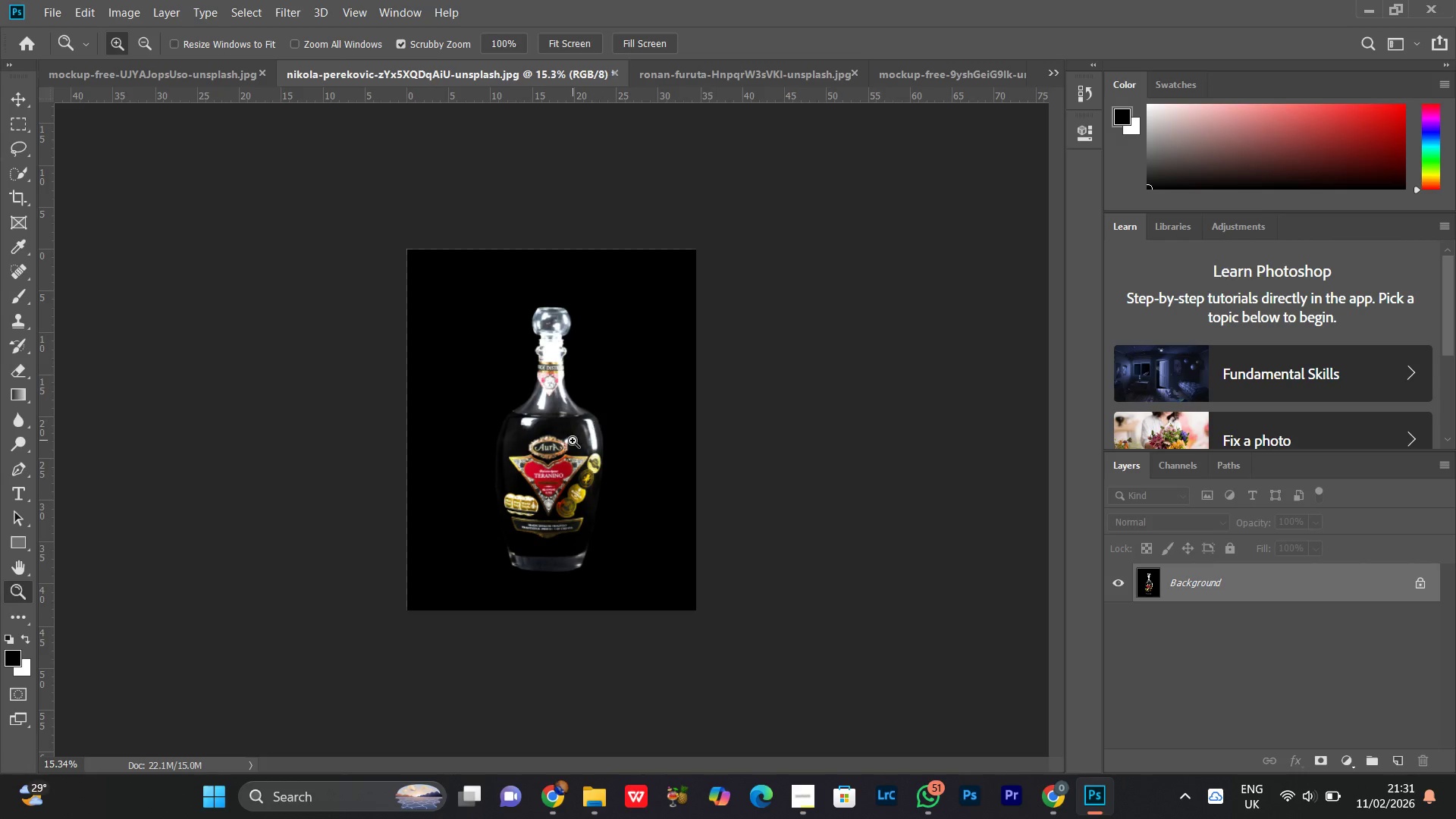 
left_click_drag(start_coordinate=[572, 441], to_coordinate=[585, 410])
 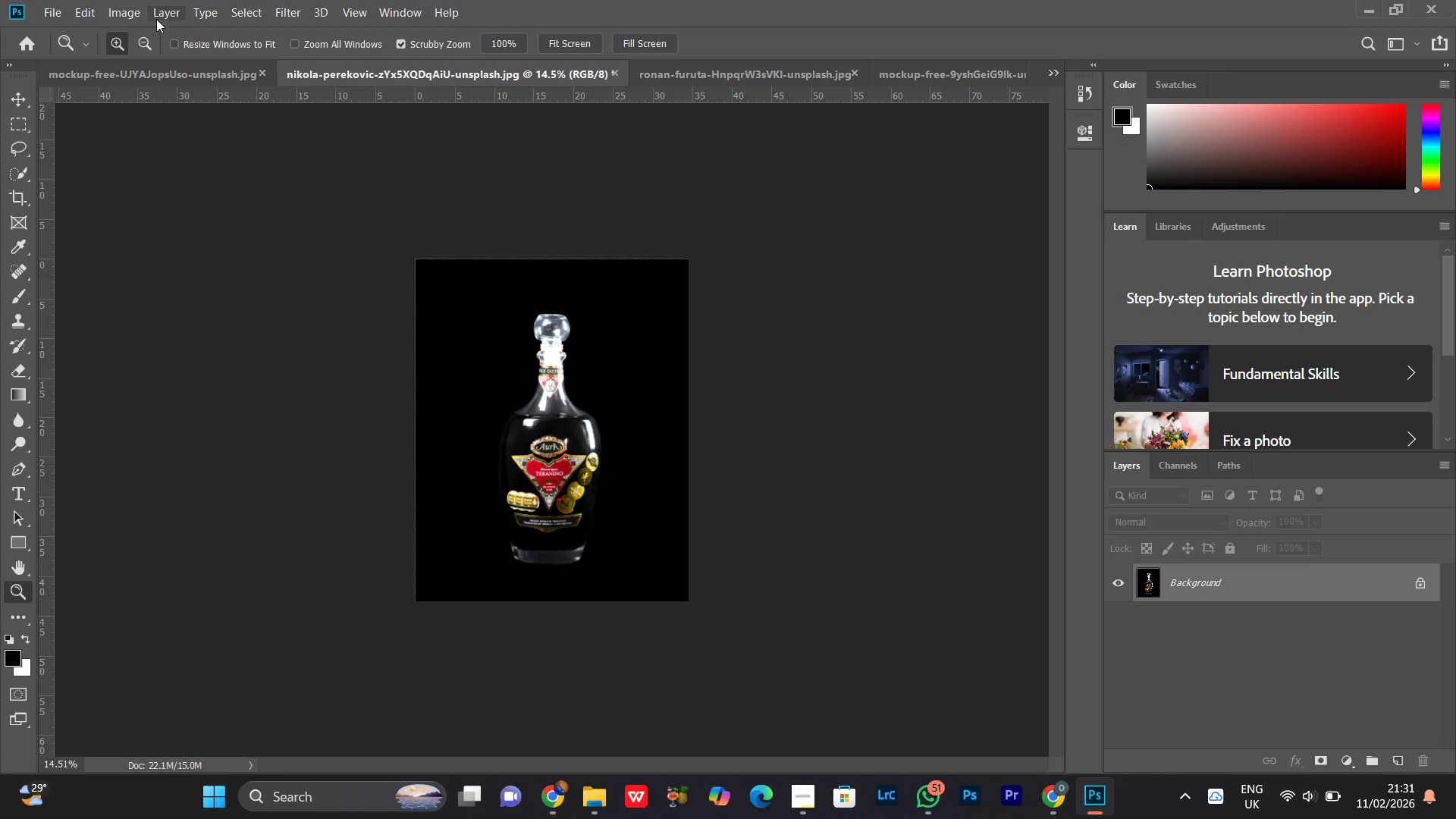 
left_click([108, 7])
 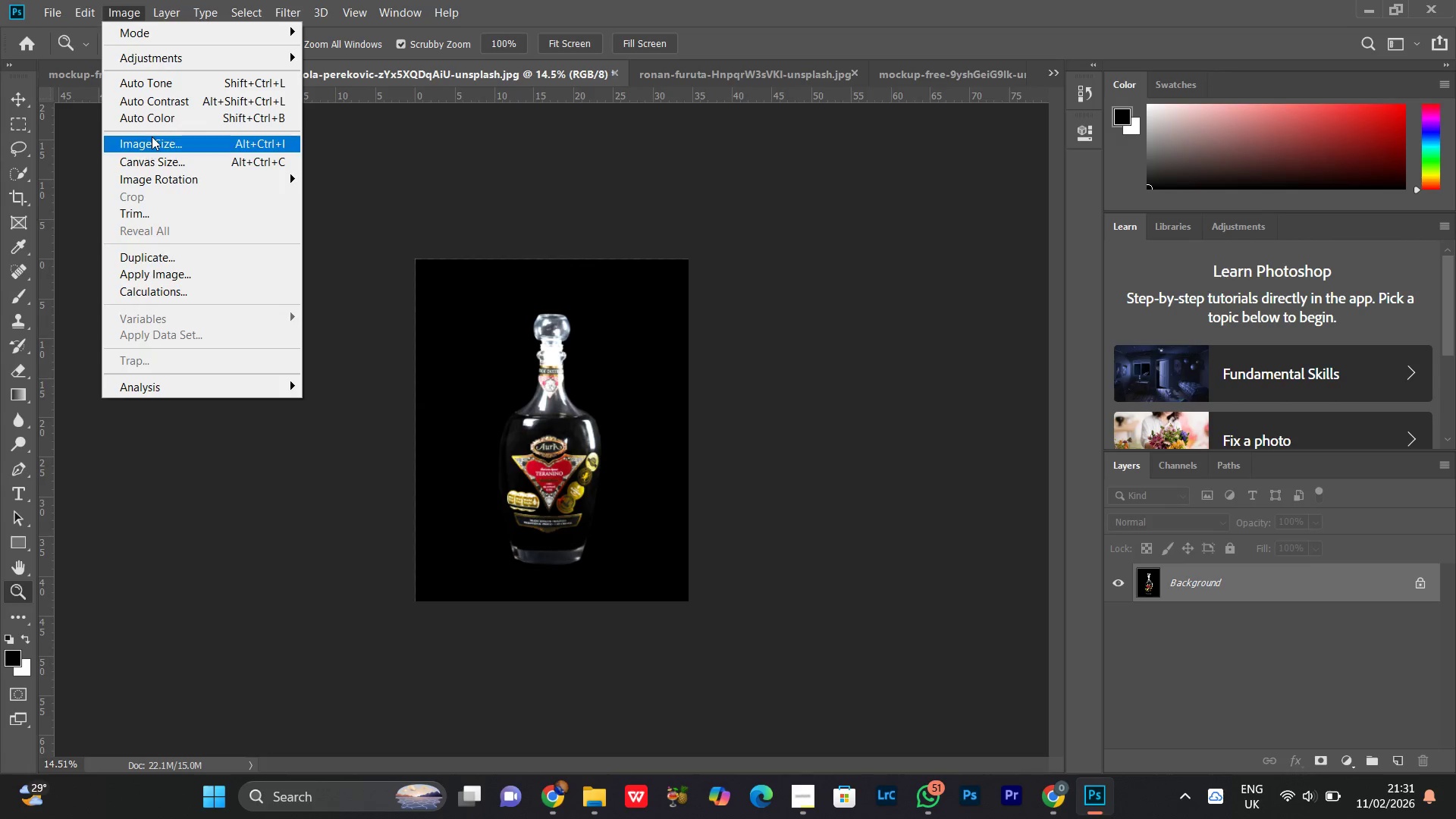 
left_click([152, 136])
 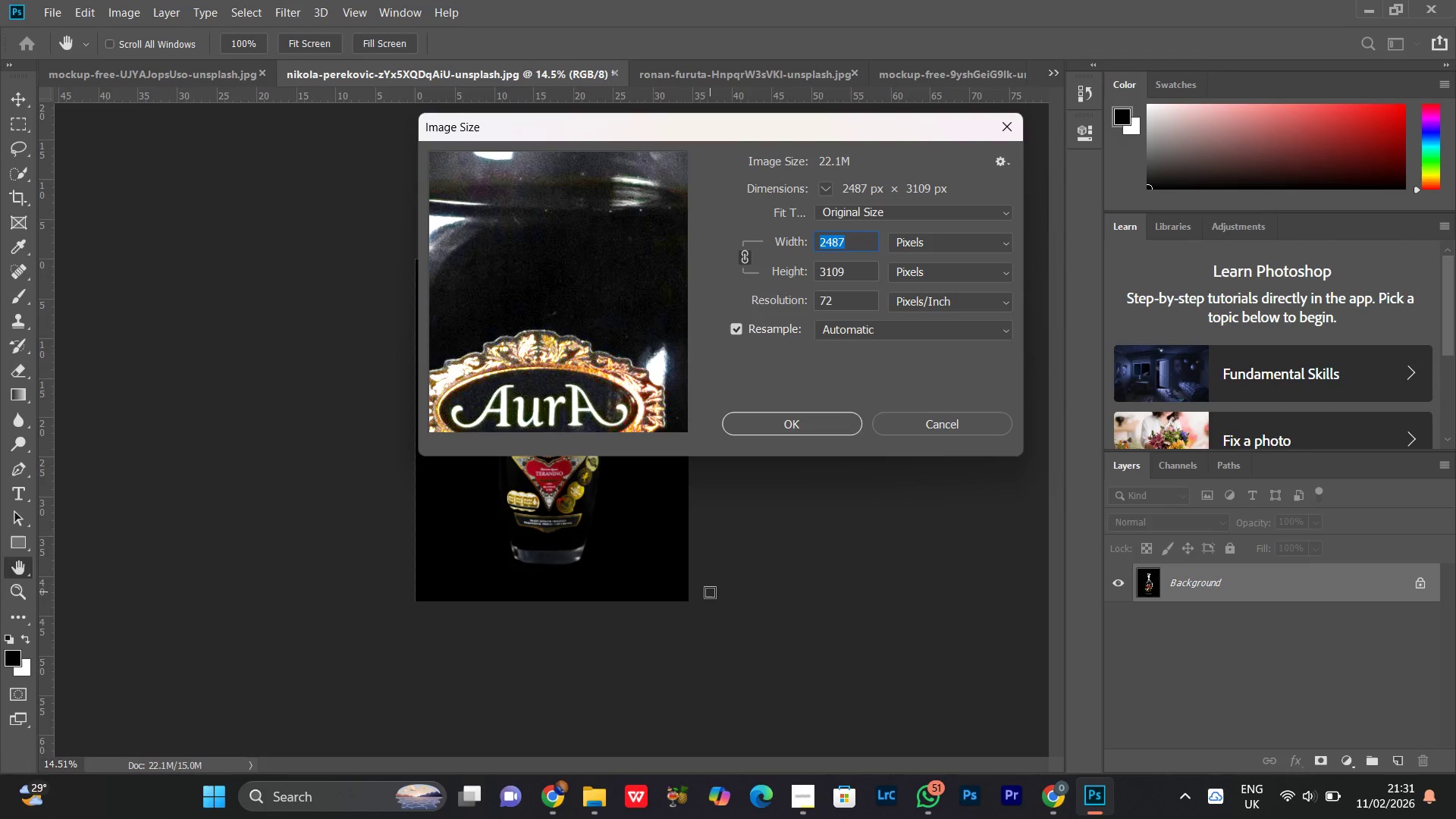 
type(12oo)
 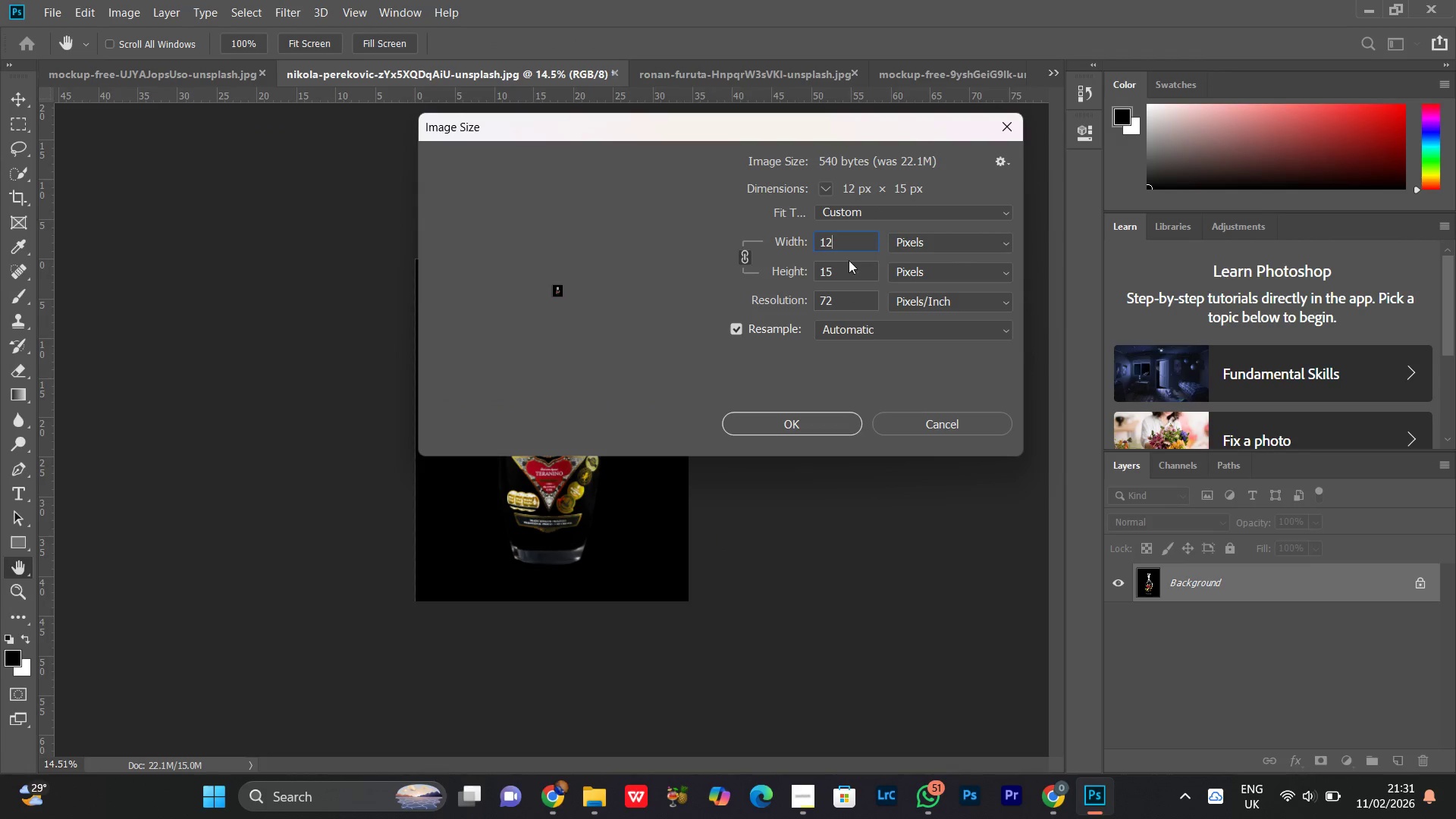 
left_click([843, 243])
 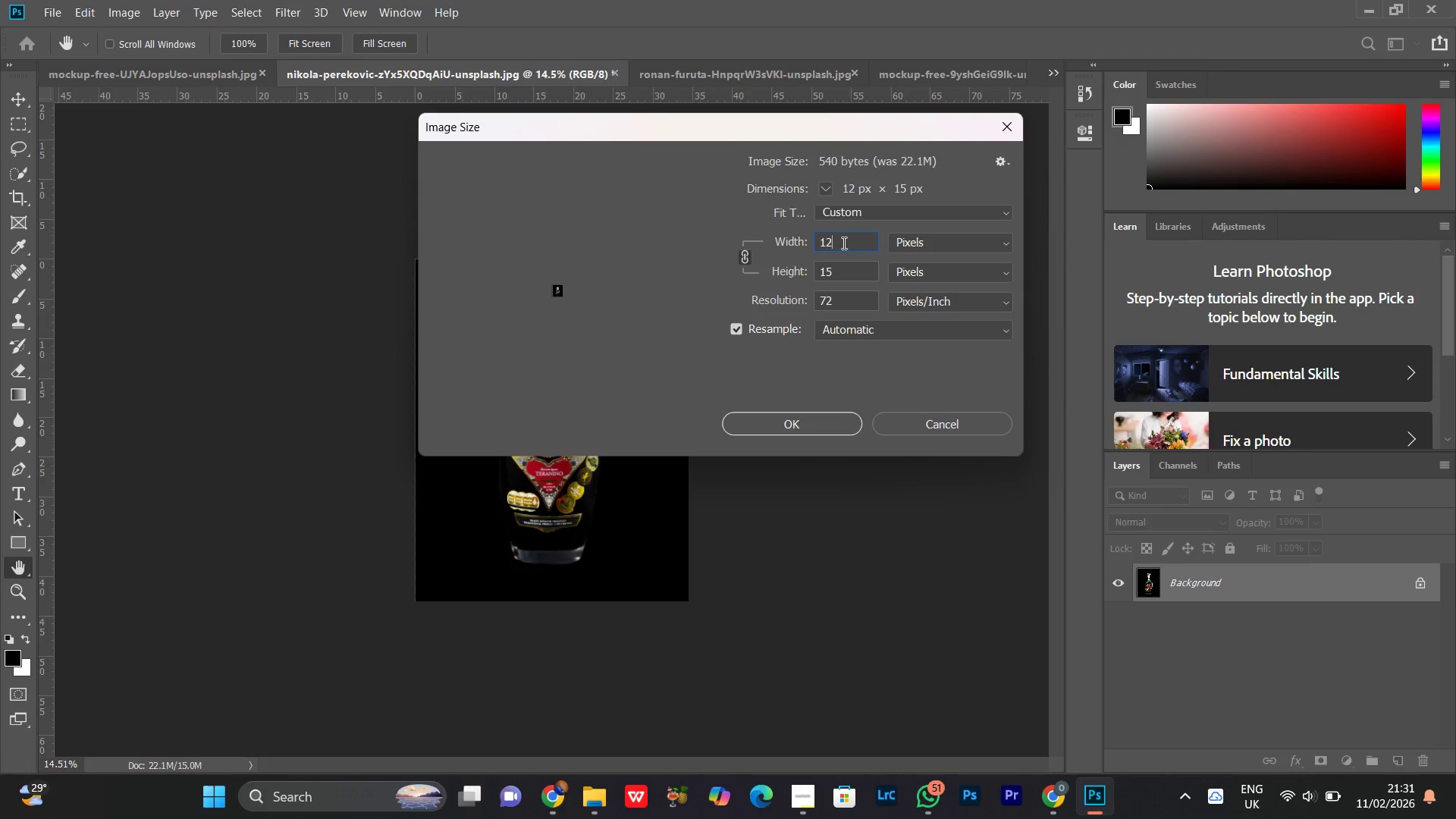 
type(00)
 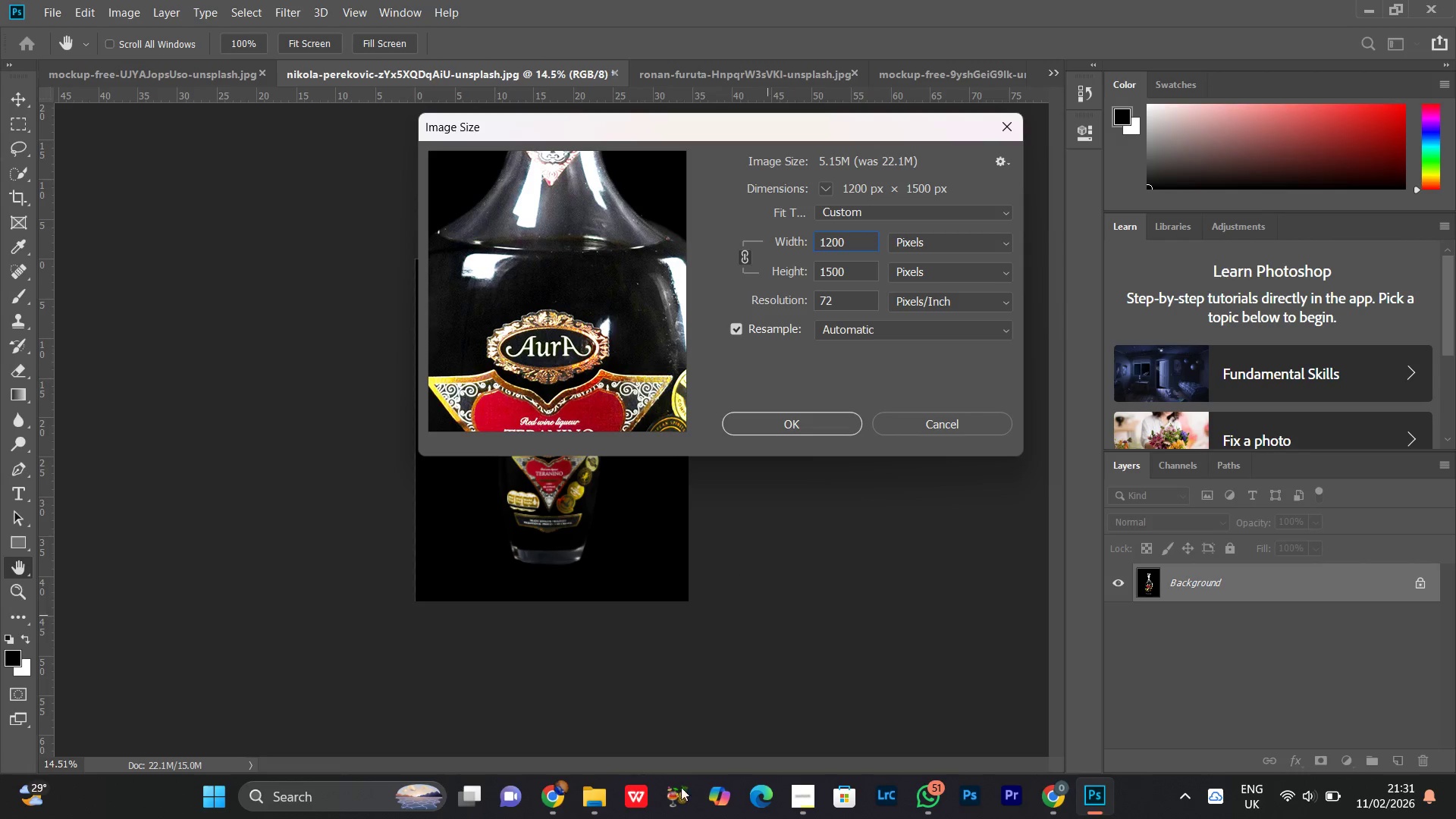 
left_click([799, 794])